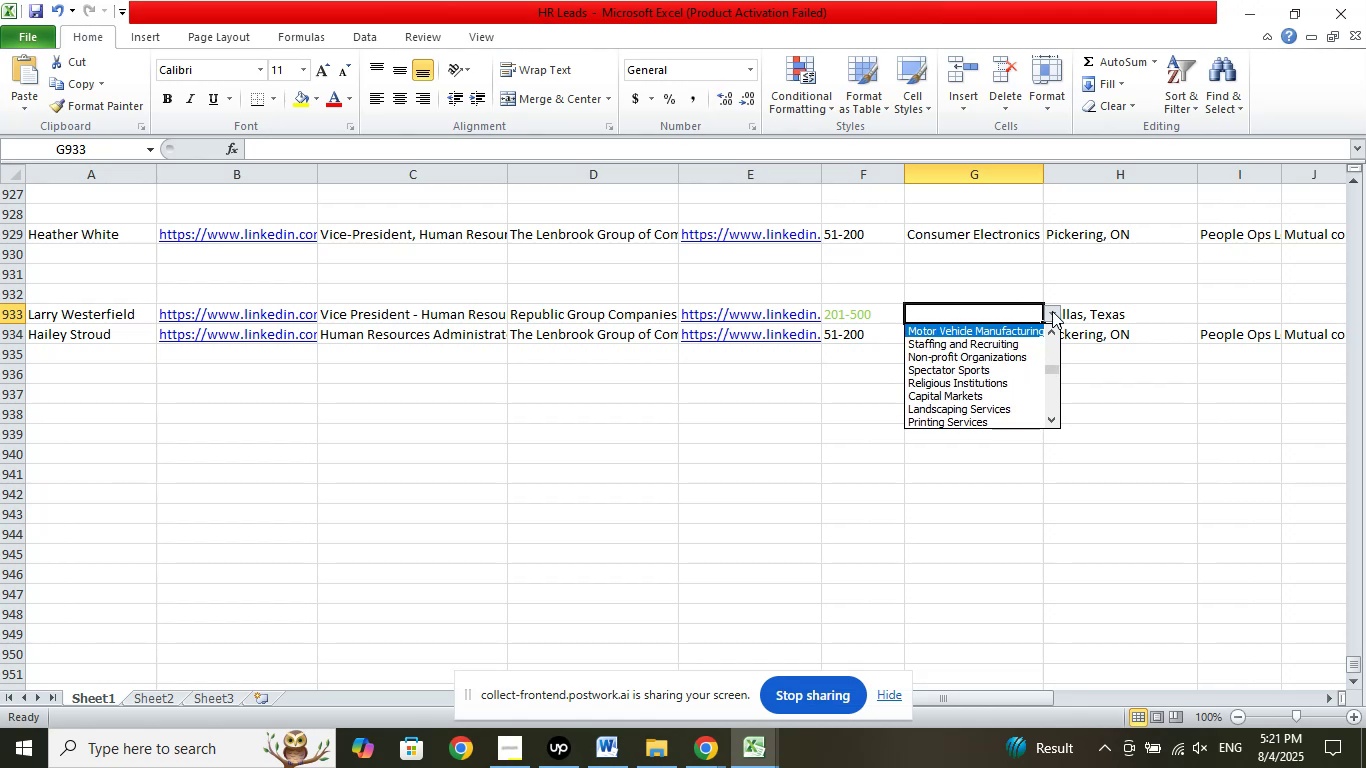 
key(ArrowUp)
 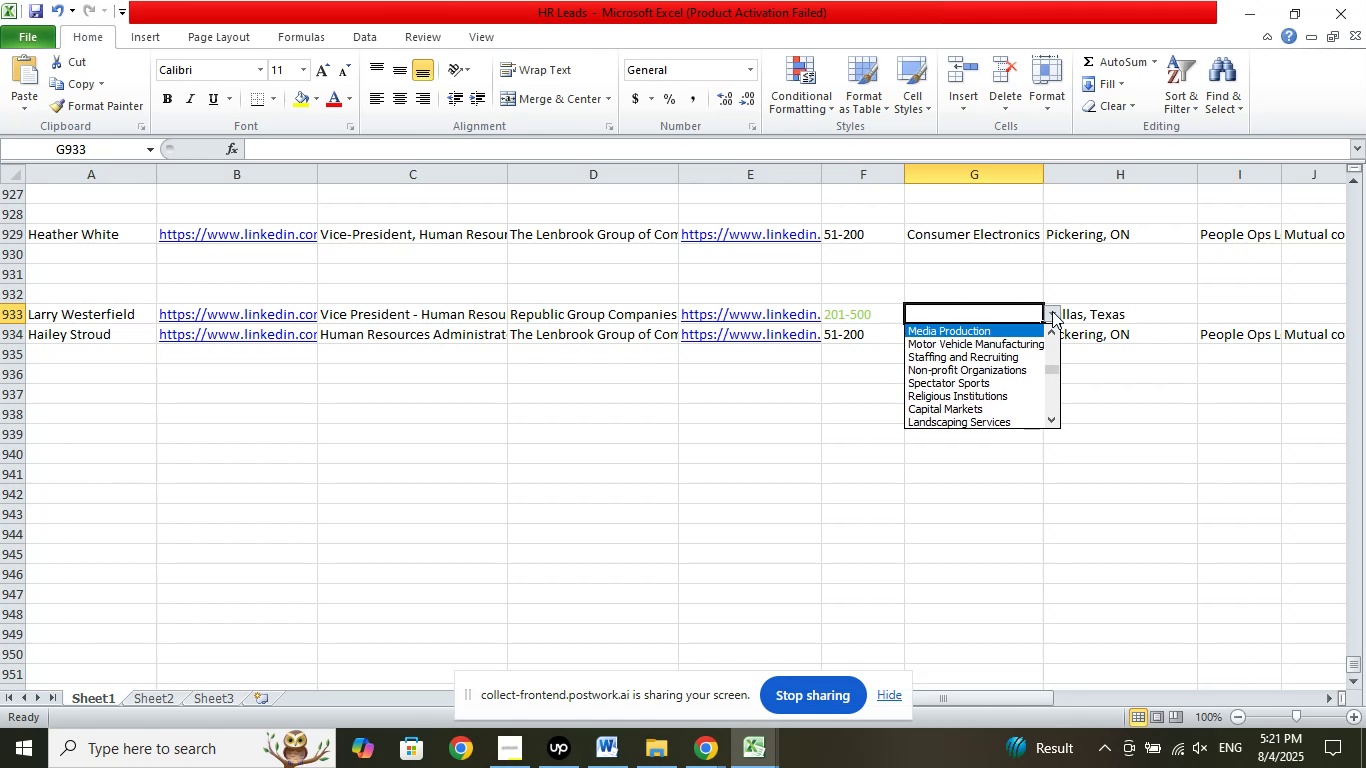 
key(ArrowUp)
 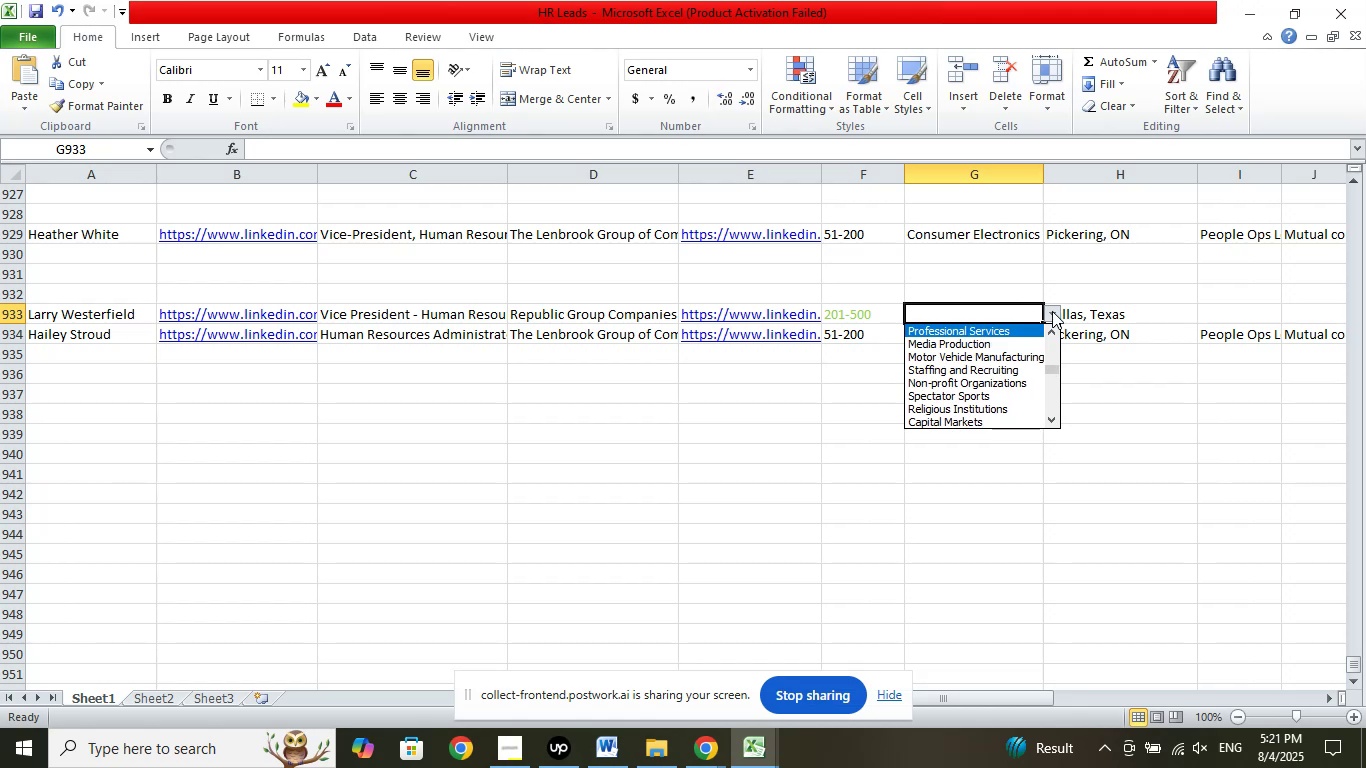 
key(ArrowUp)
 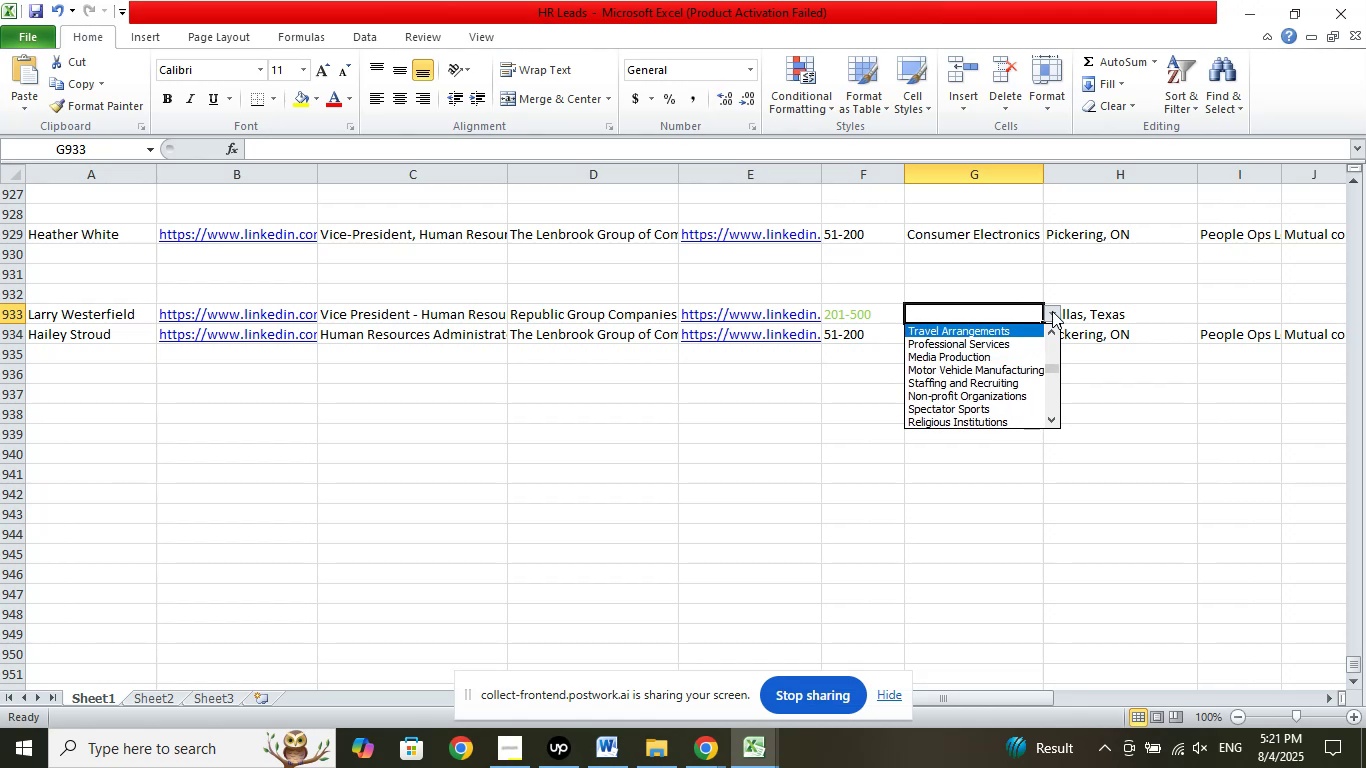 
key(ArrowUp)
 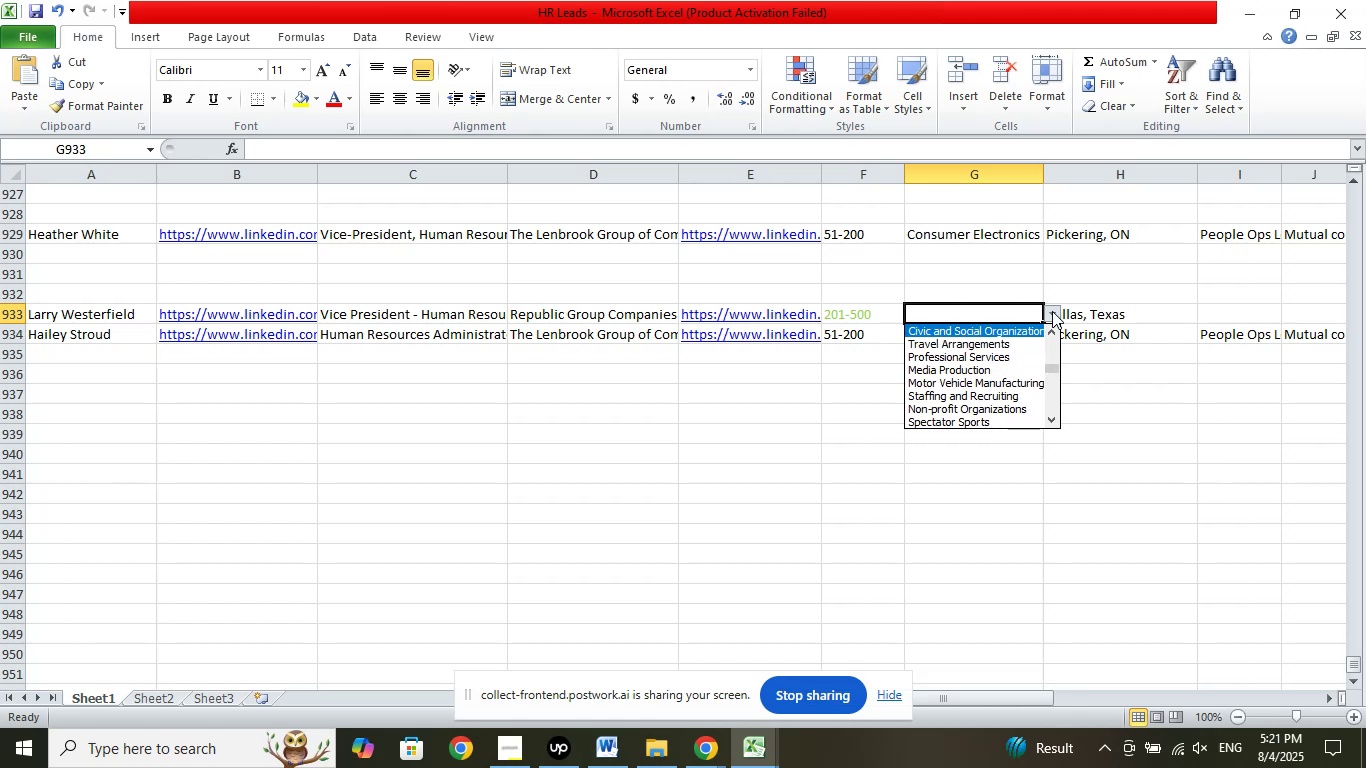 
key(ArrowUp)
 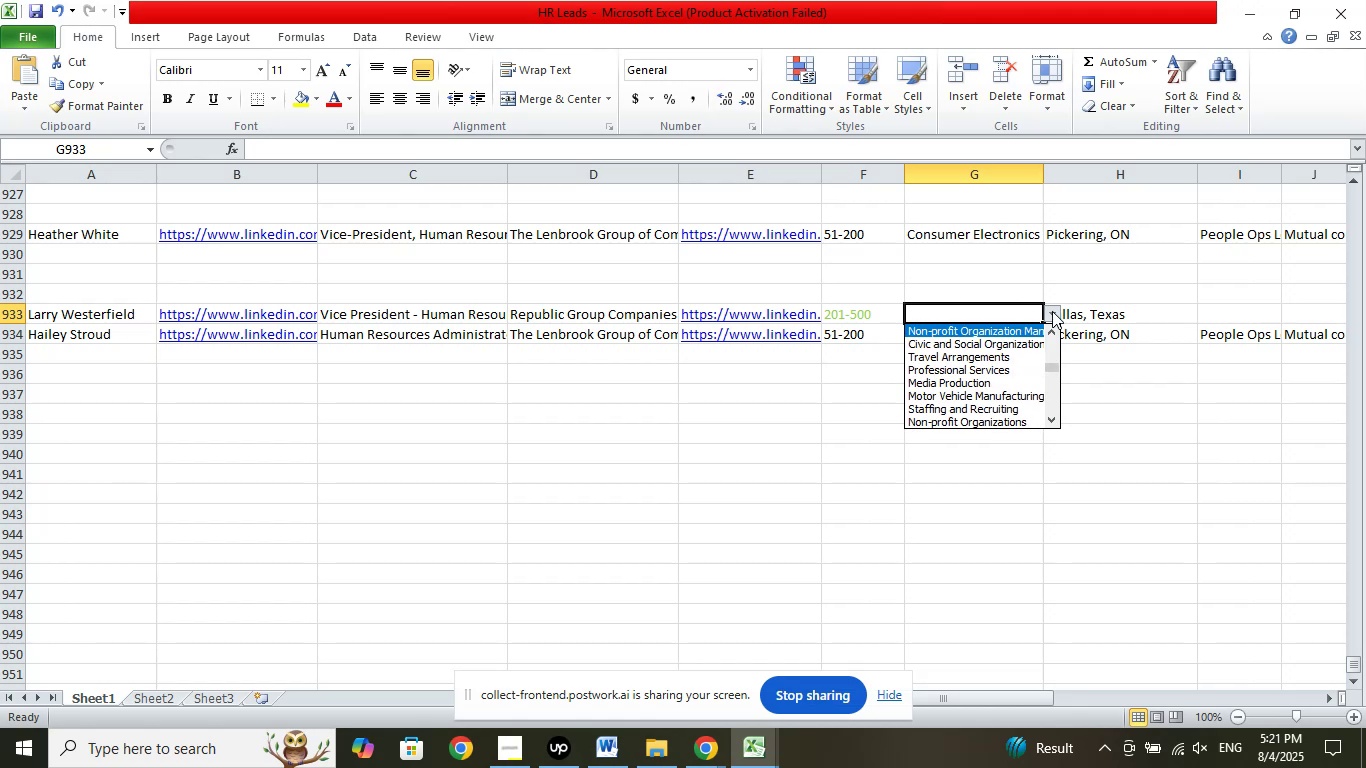 
key(ArrowUp)
 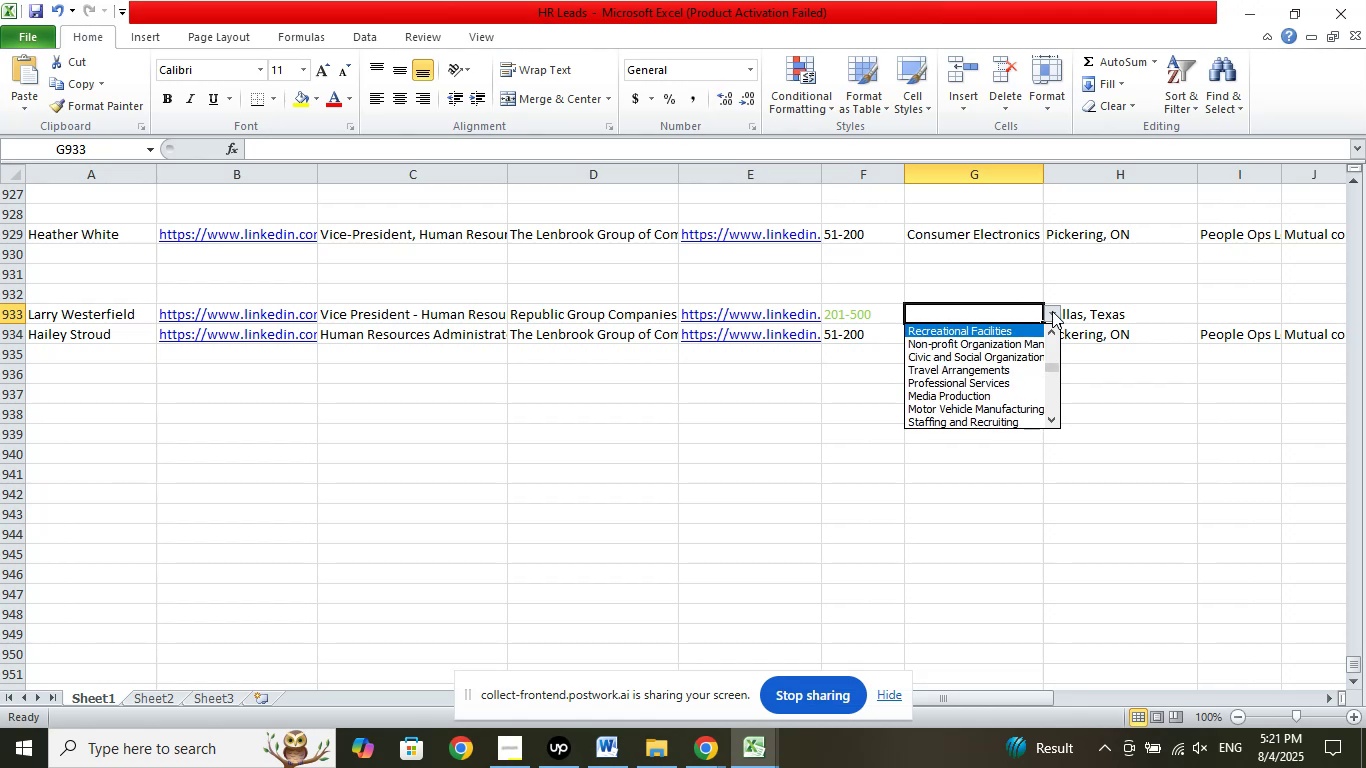 
key(ArrowUp)
 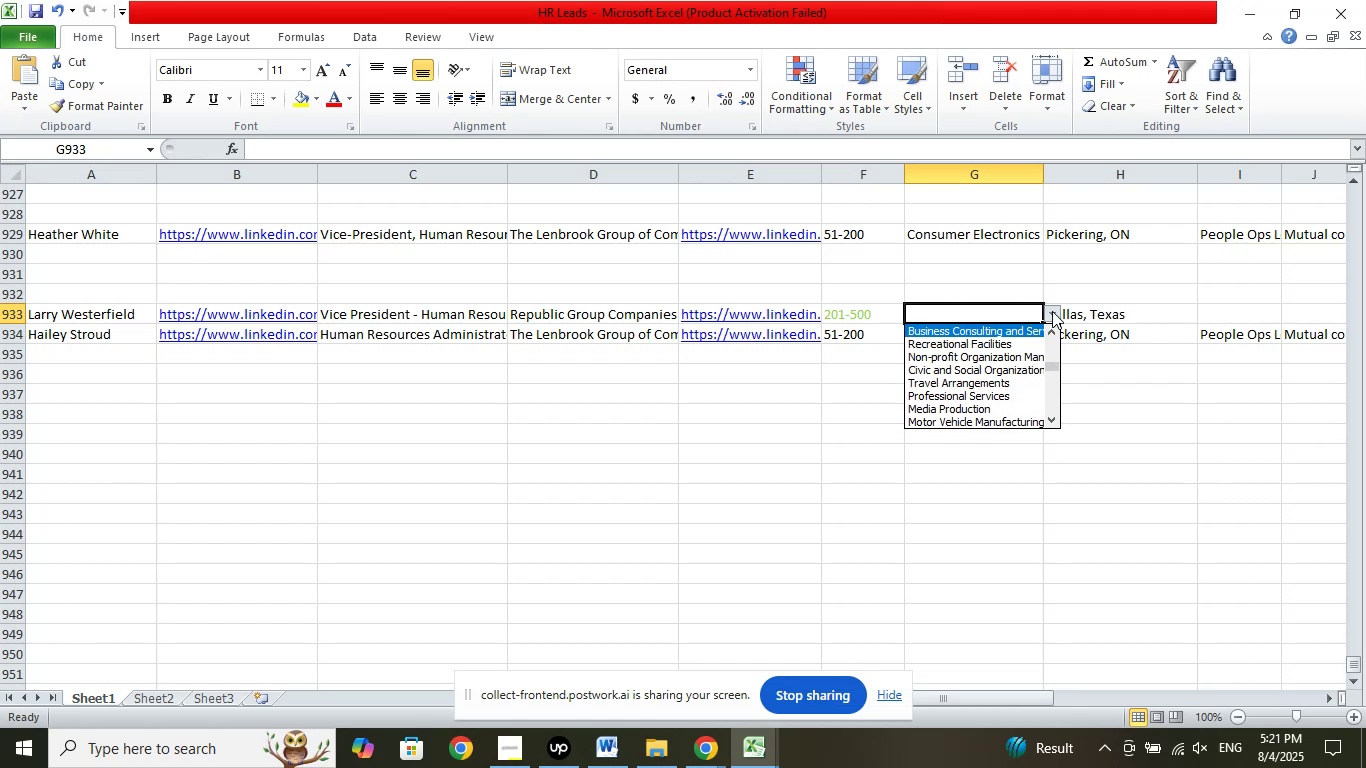 
key(ArrowUp)
 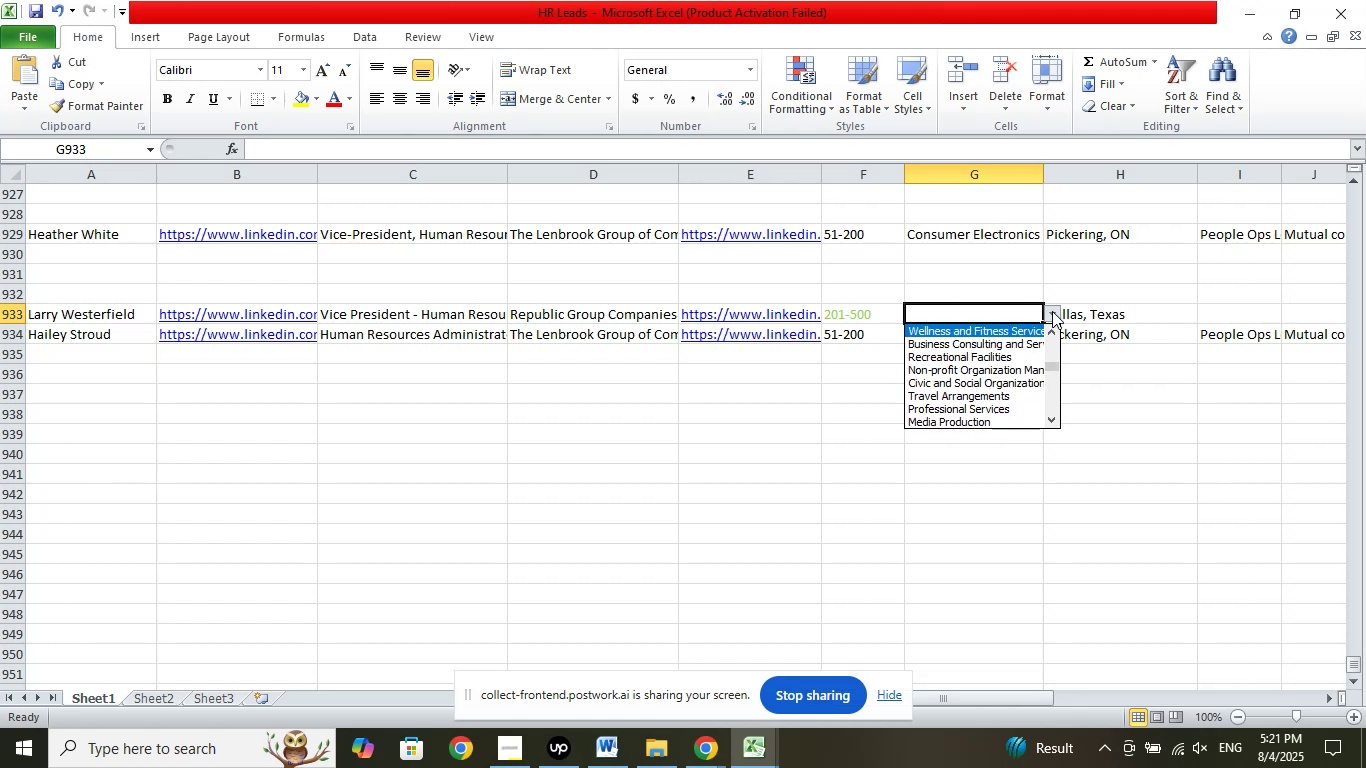 
key(ArrowUp)
 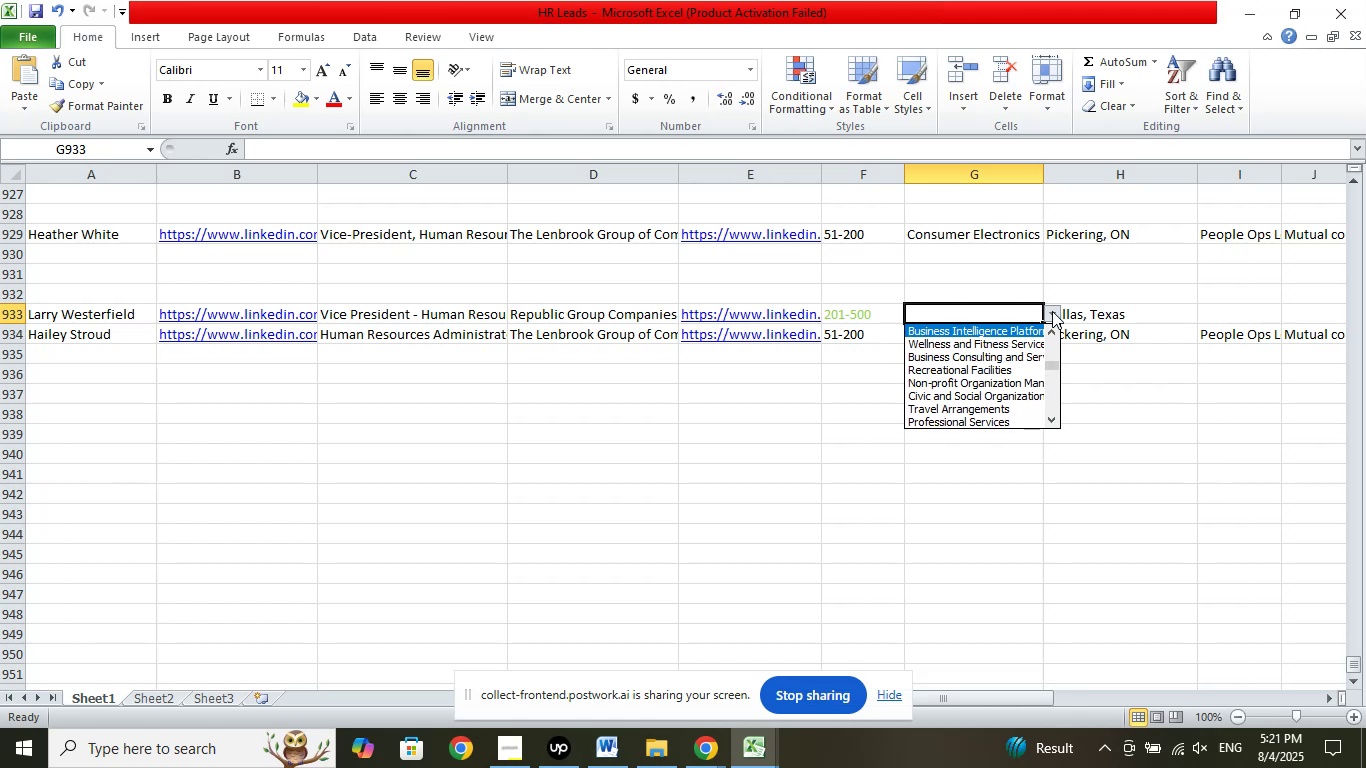 
key(ArrowUp)
 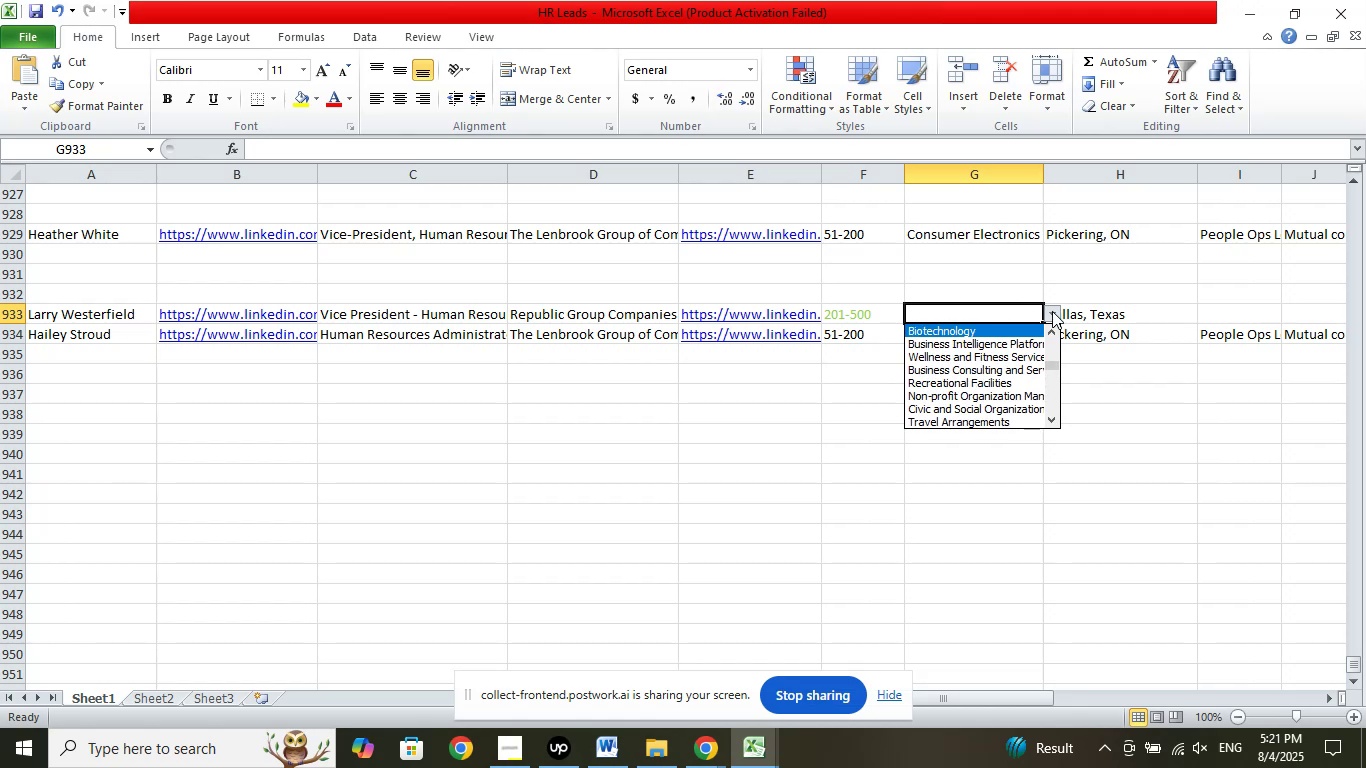 
key(ArrowUp)
 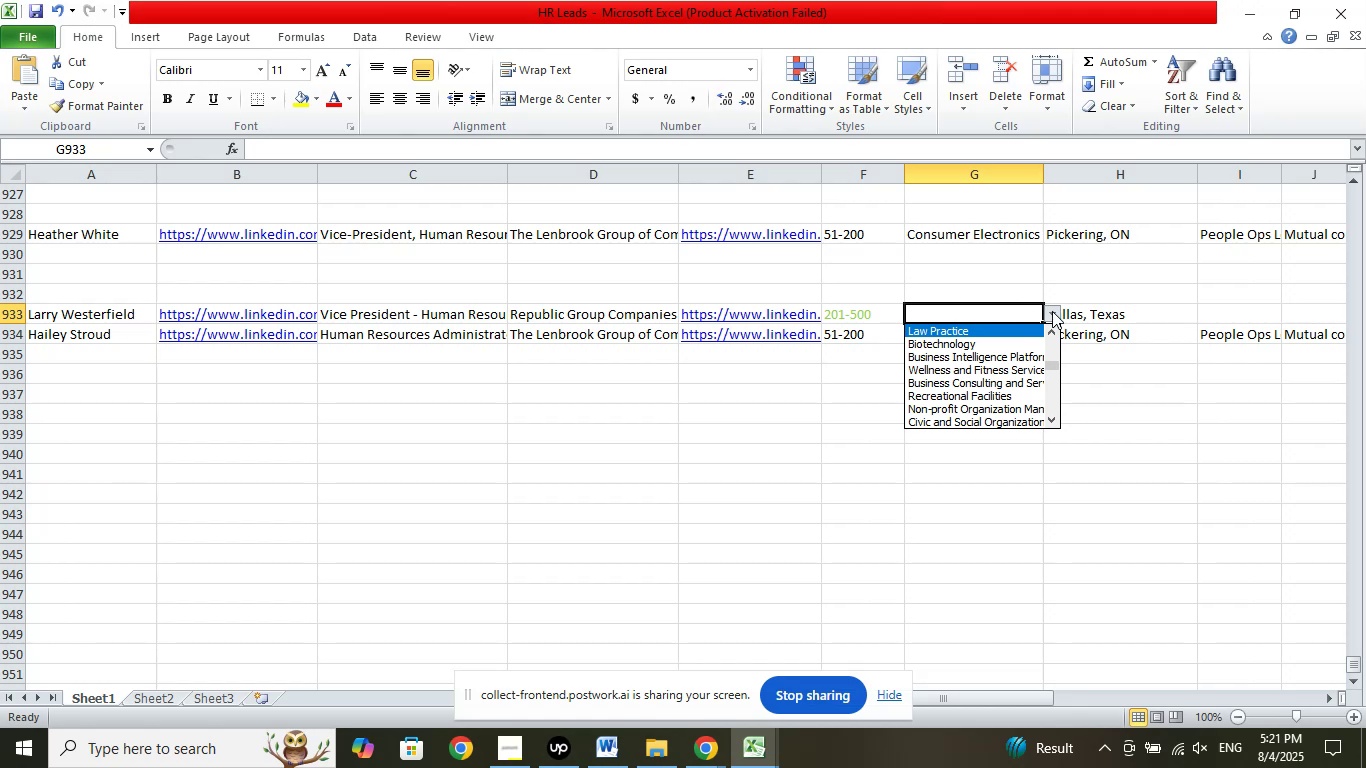 
key(ArrowUp)
 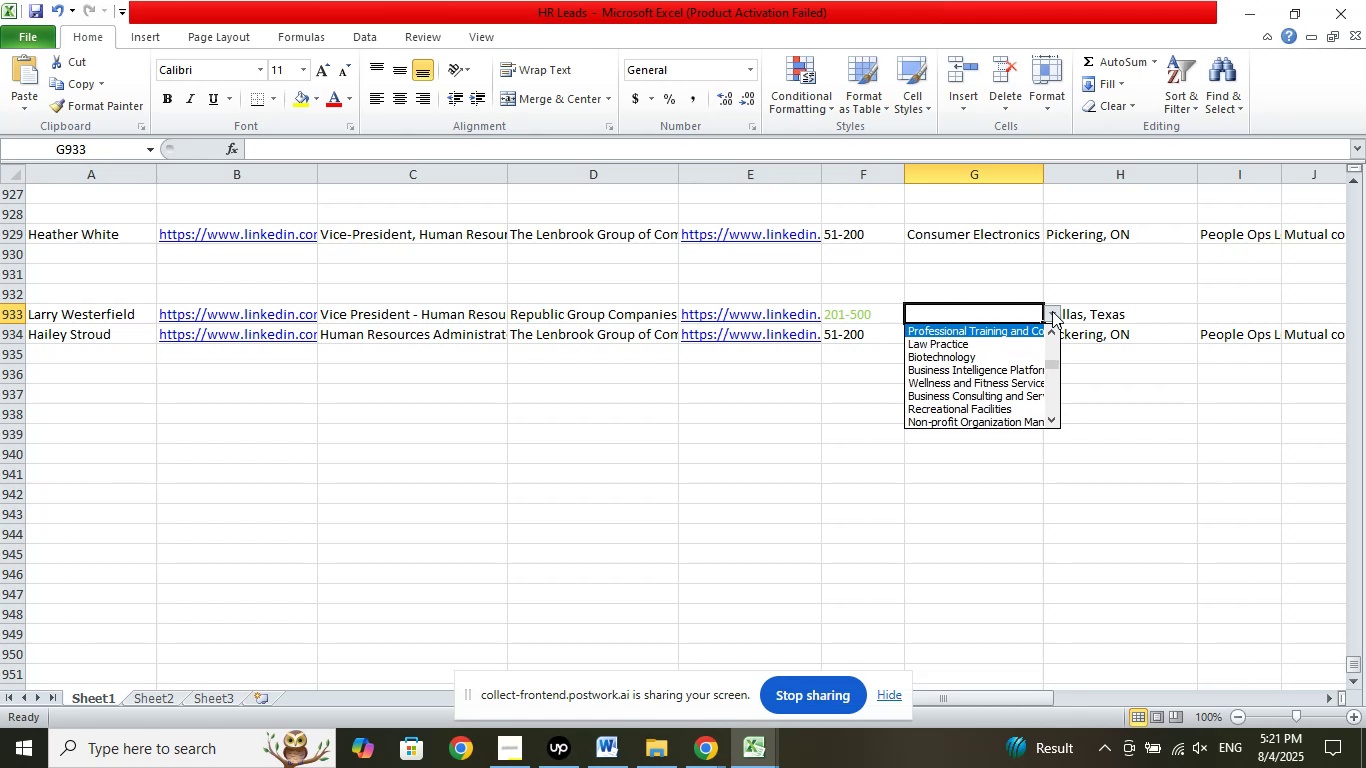 
key(ArrowUp)
 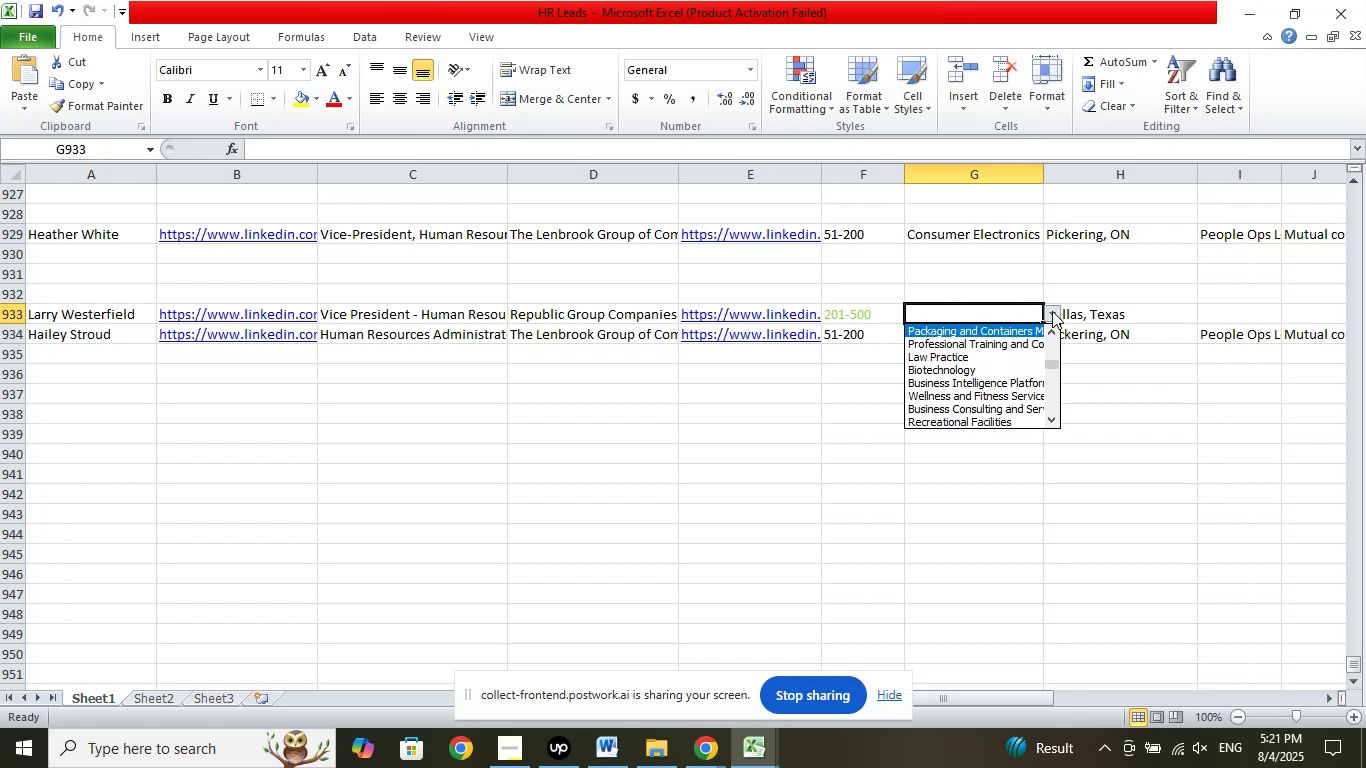 
key(ArrowUp)
 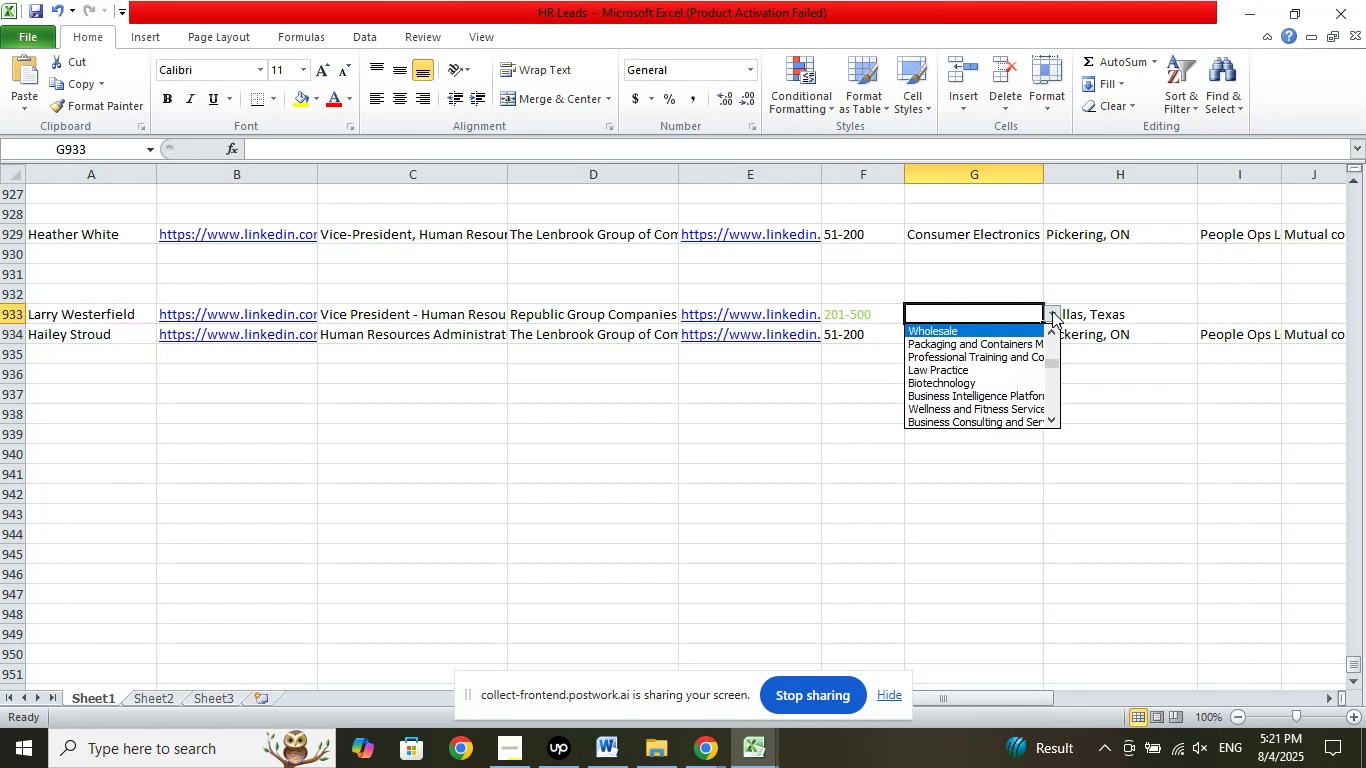 
key(ArrowUp)
 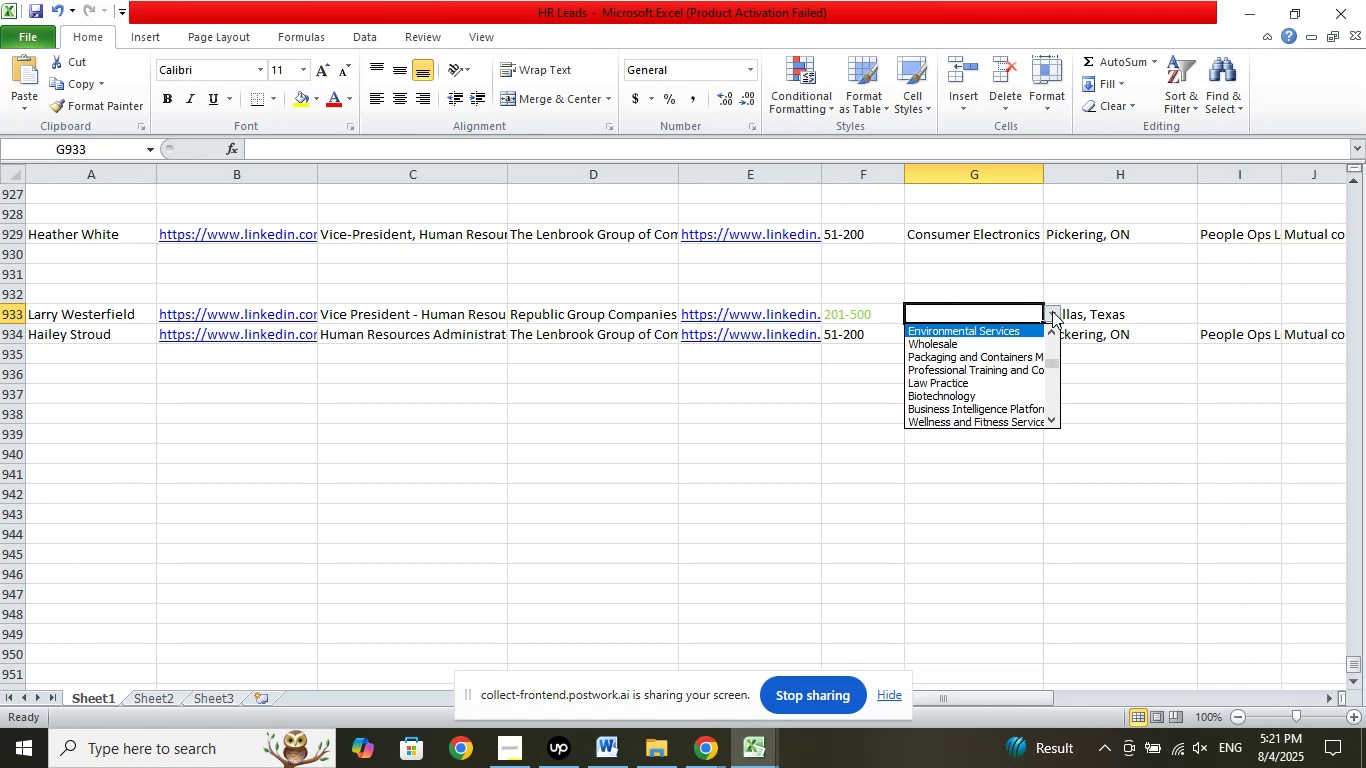 
key(ArrowUp)
 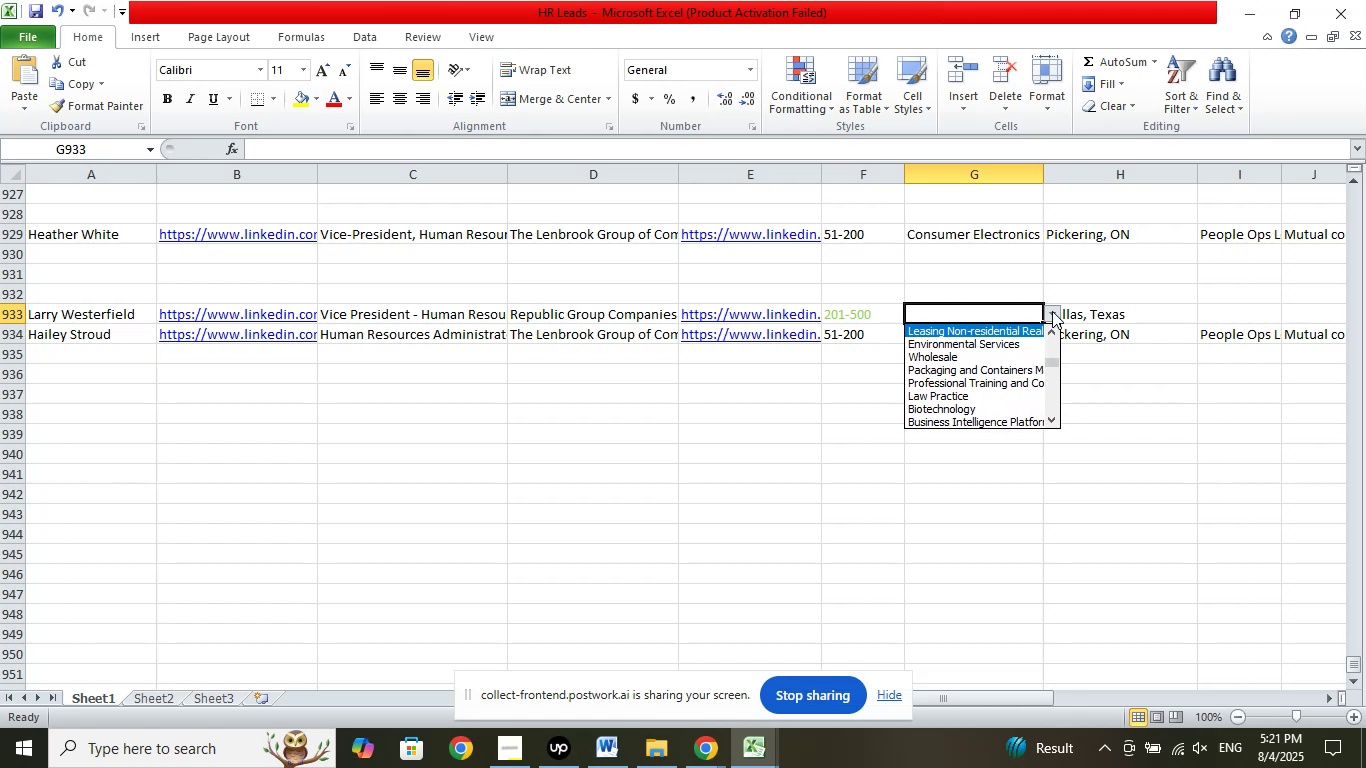 
key(ArrowUp)
 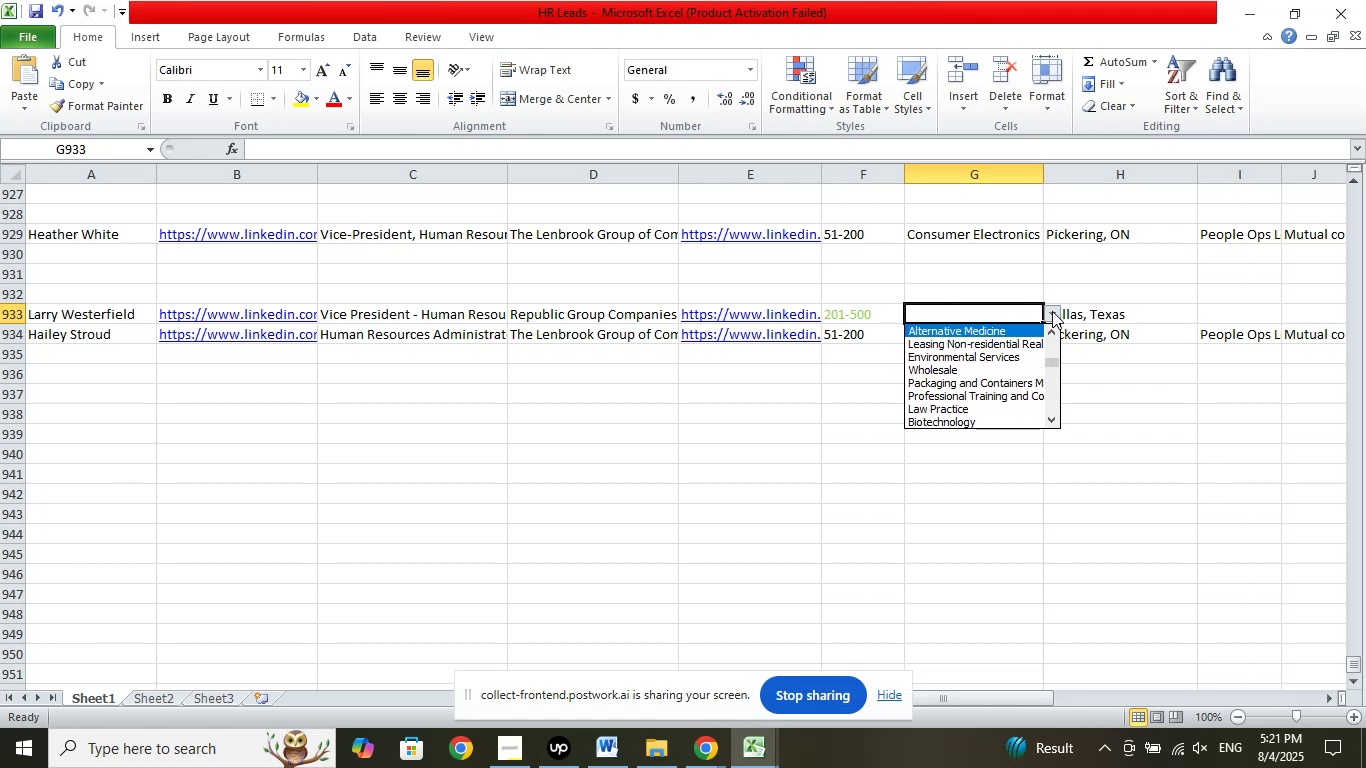 
key(ArrowUp)
 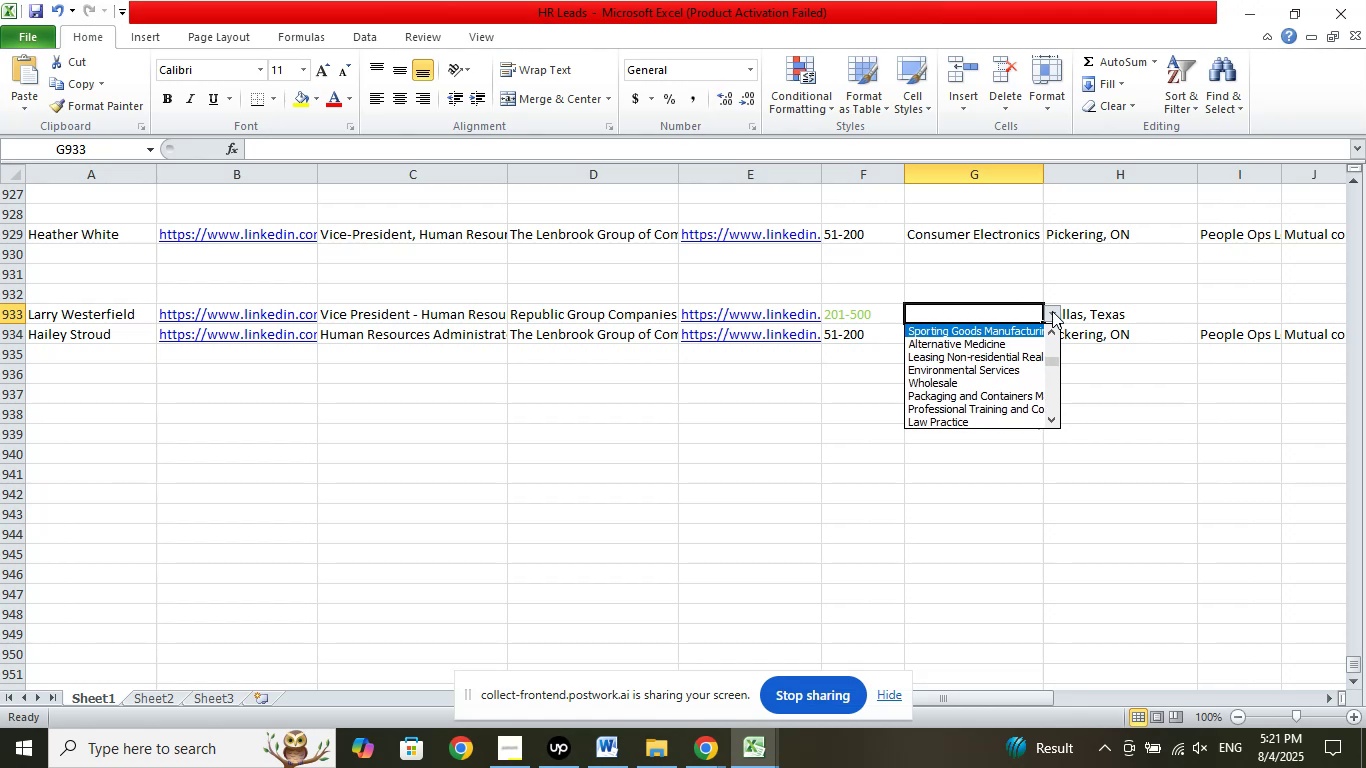 
key(ArrowUp)
 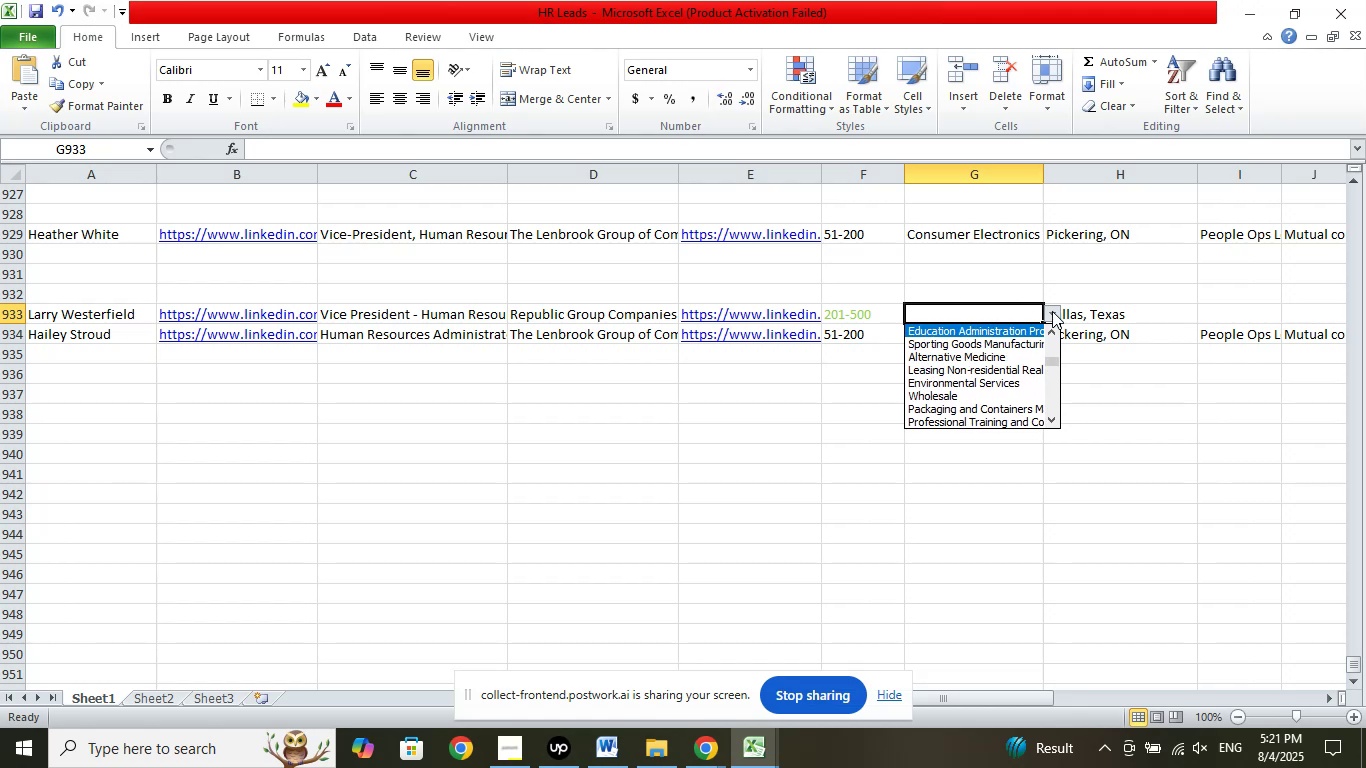 
key(ArrowUp)
 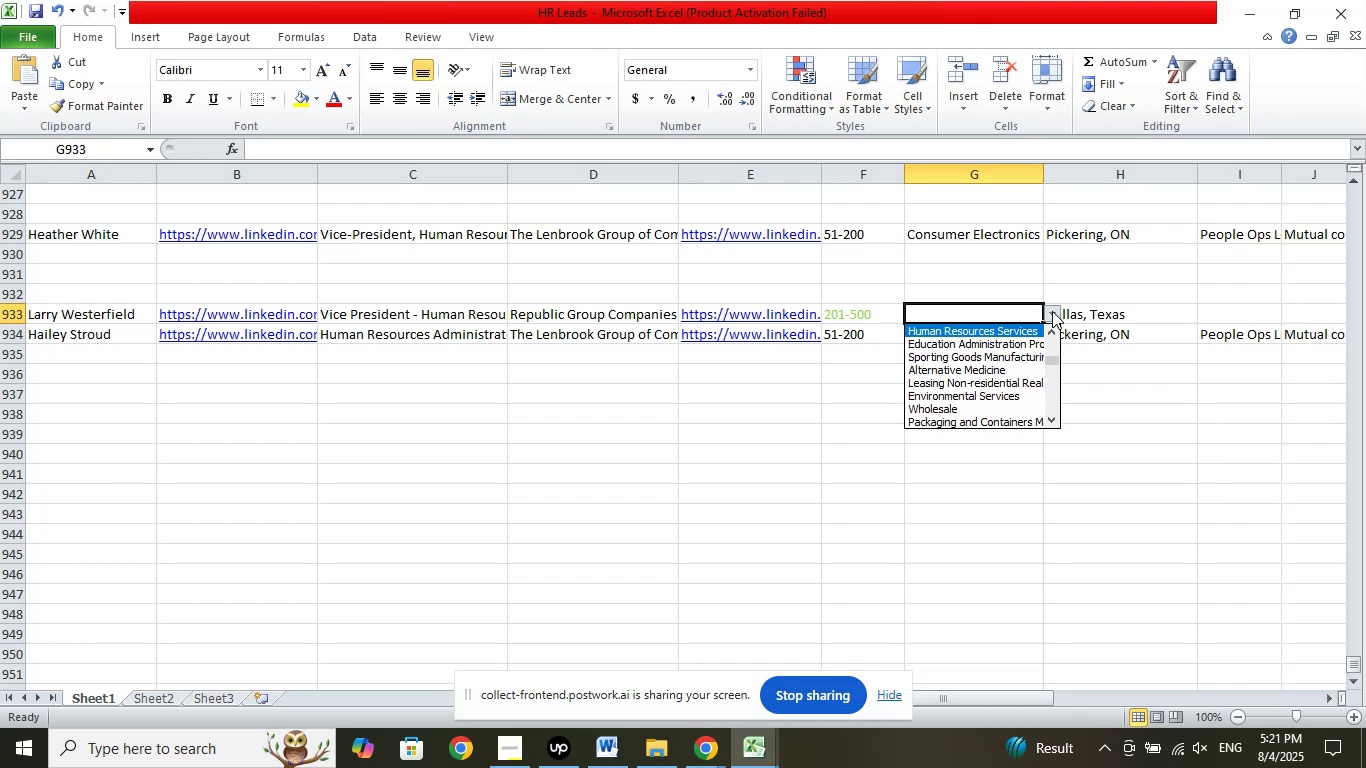 
key(ArrowUp)
 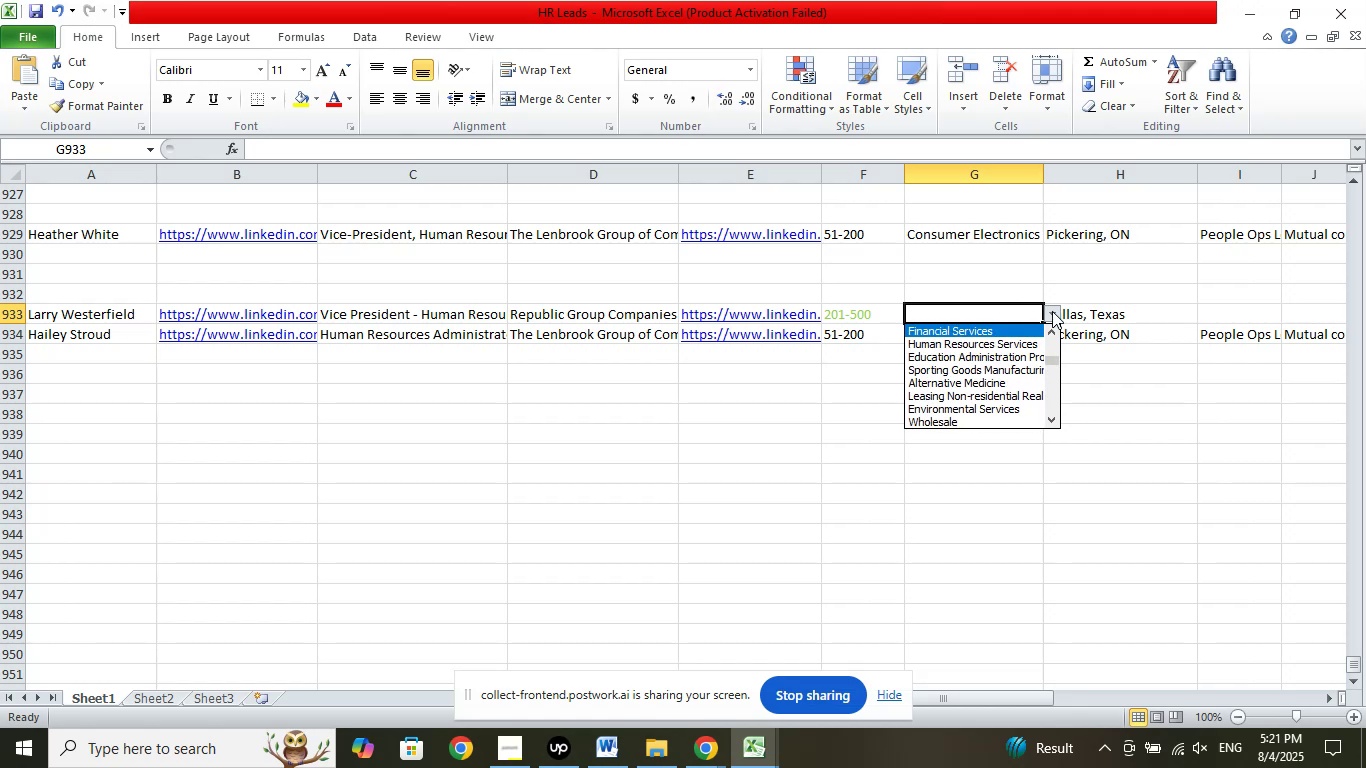 
key(ArrowUp)
 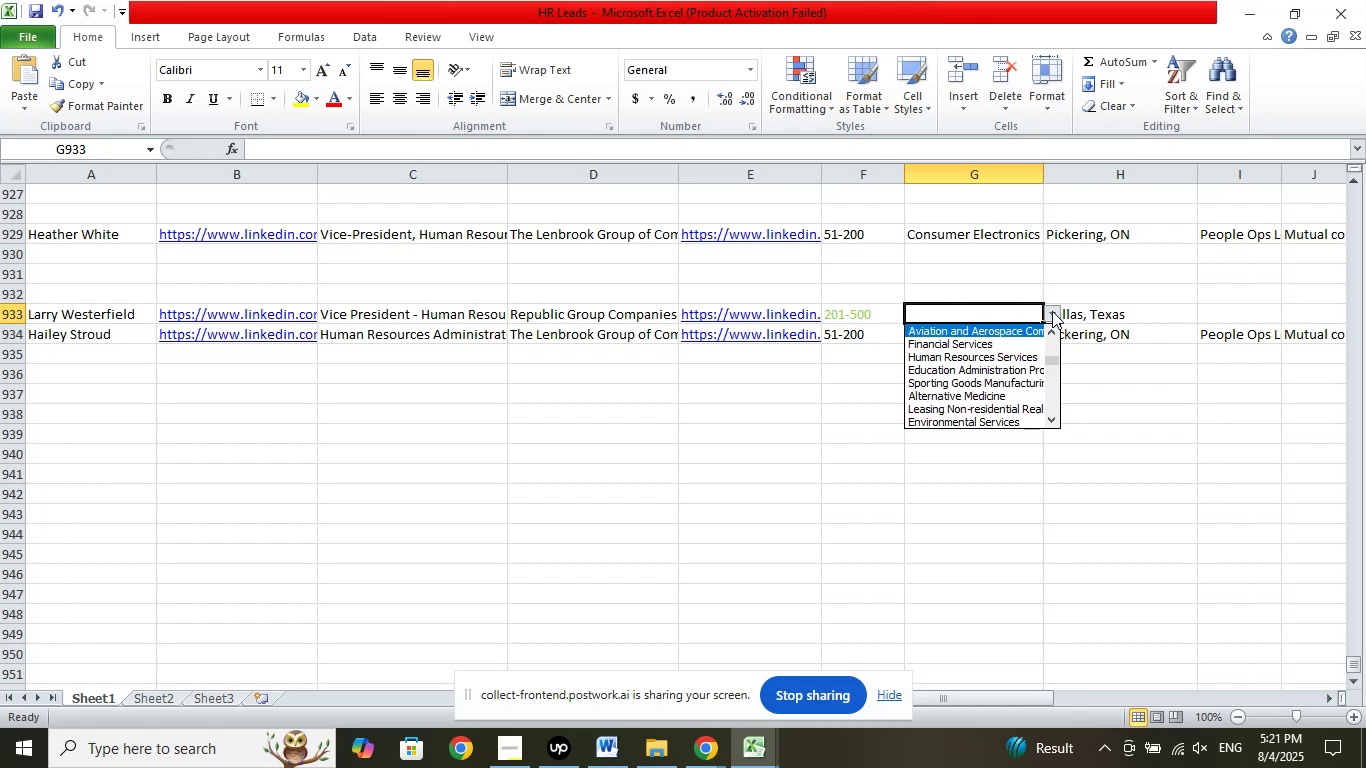 
key(ArrowUp)
 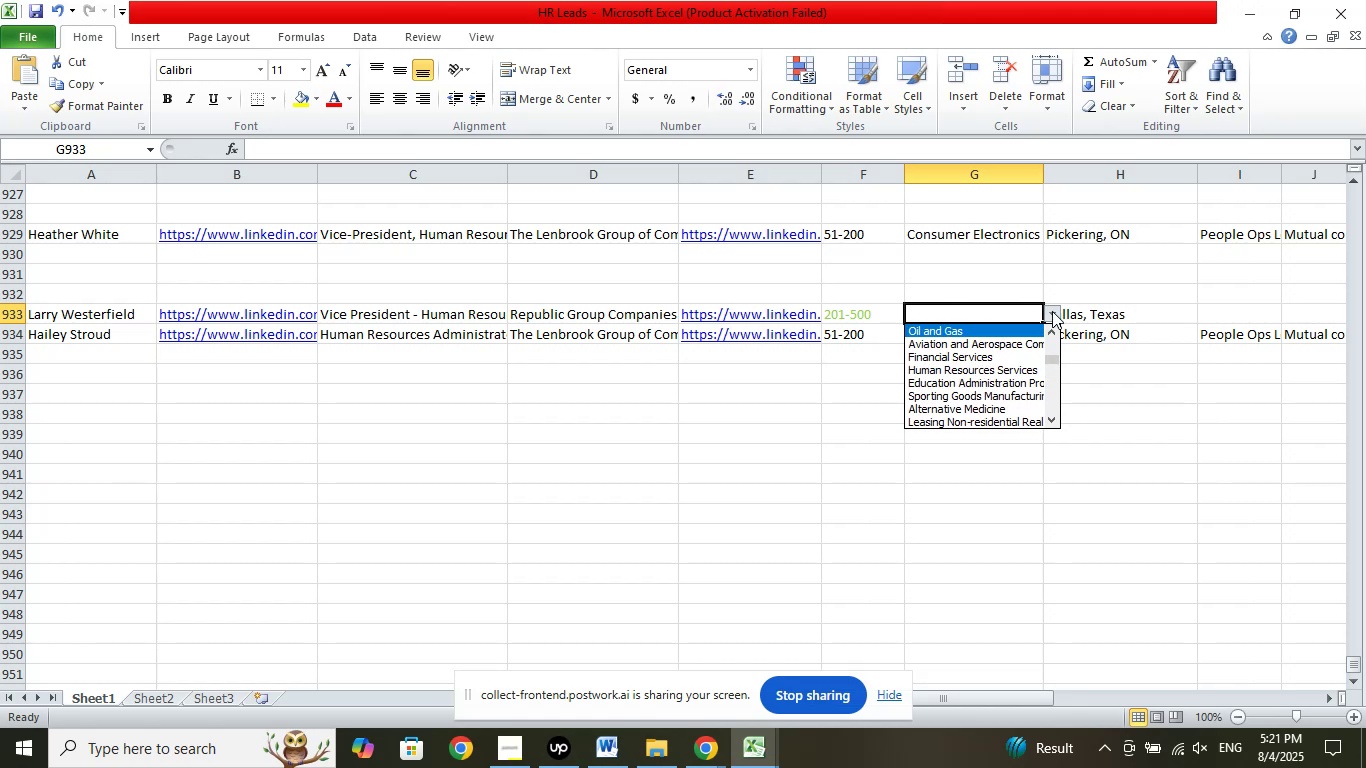 
key(ArrowUp)
 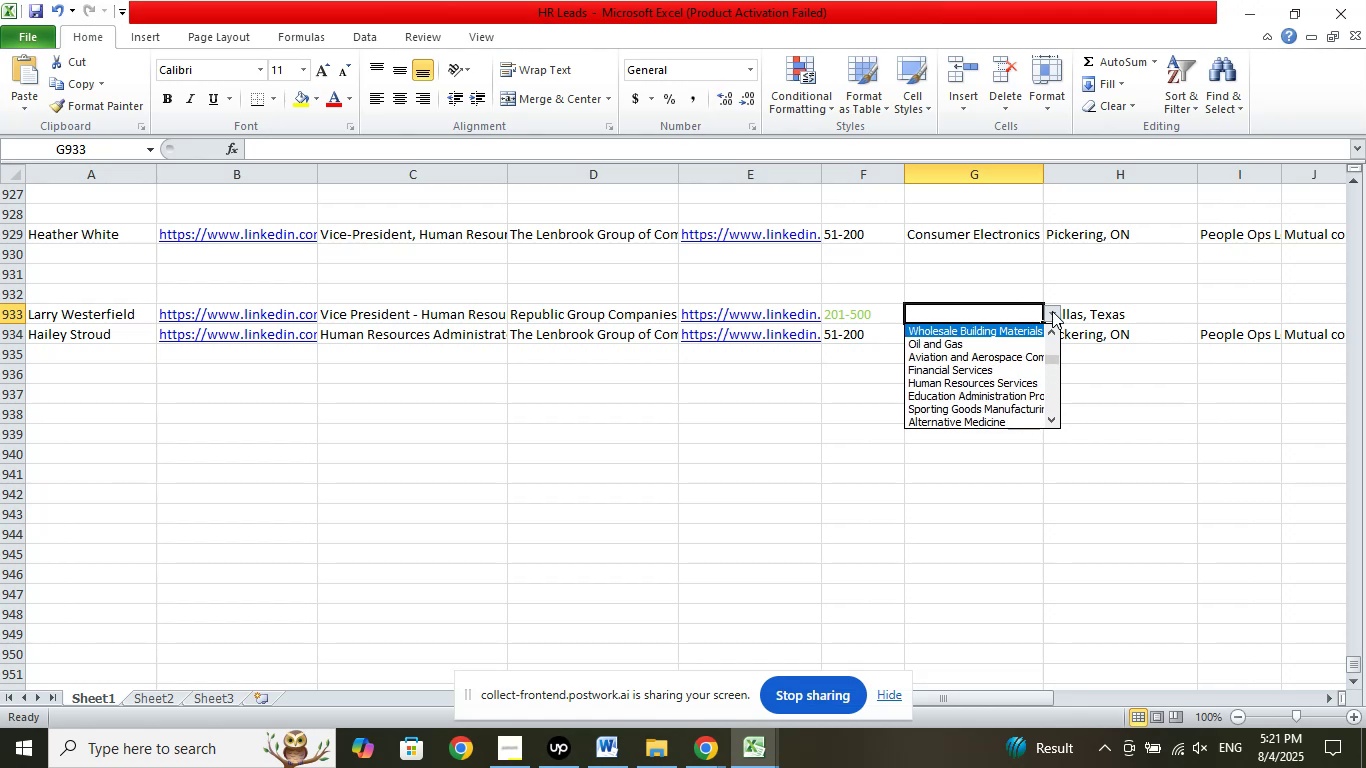 
key(ArrowUp)
 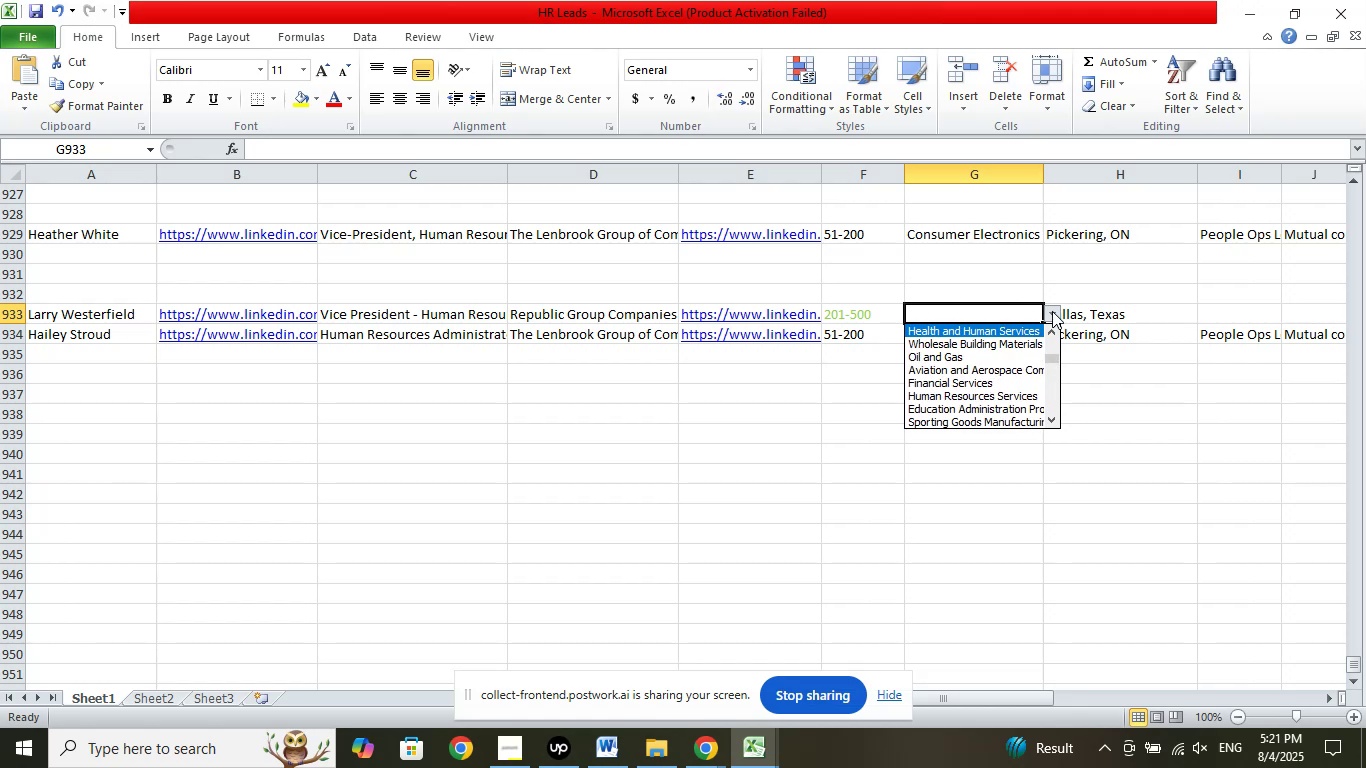 
key(ArrowUp)
 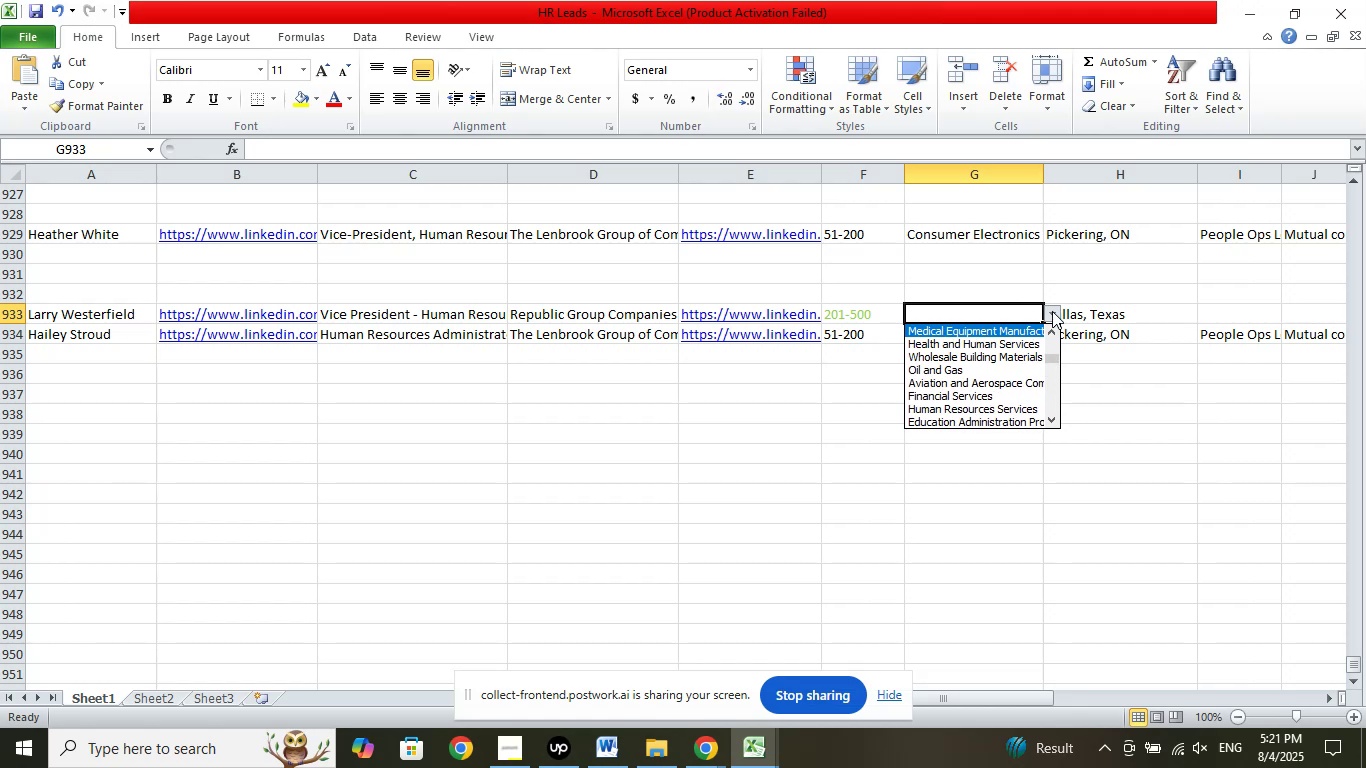 
key(ArrowUp)
 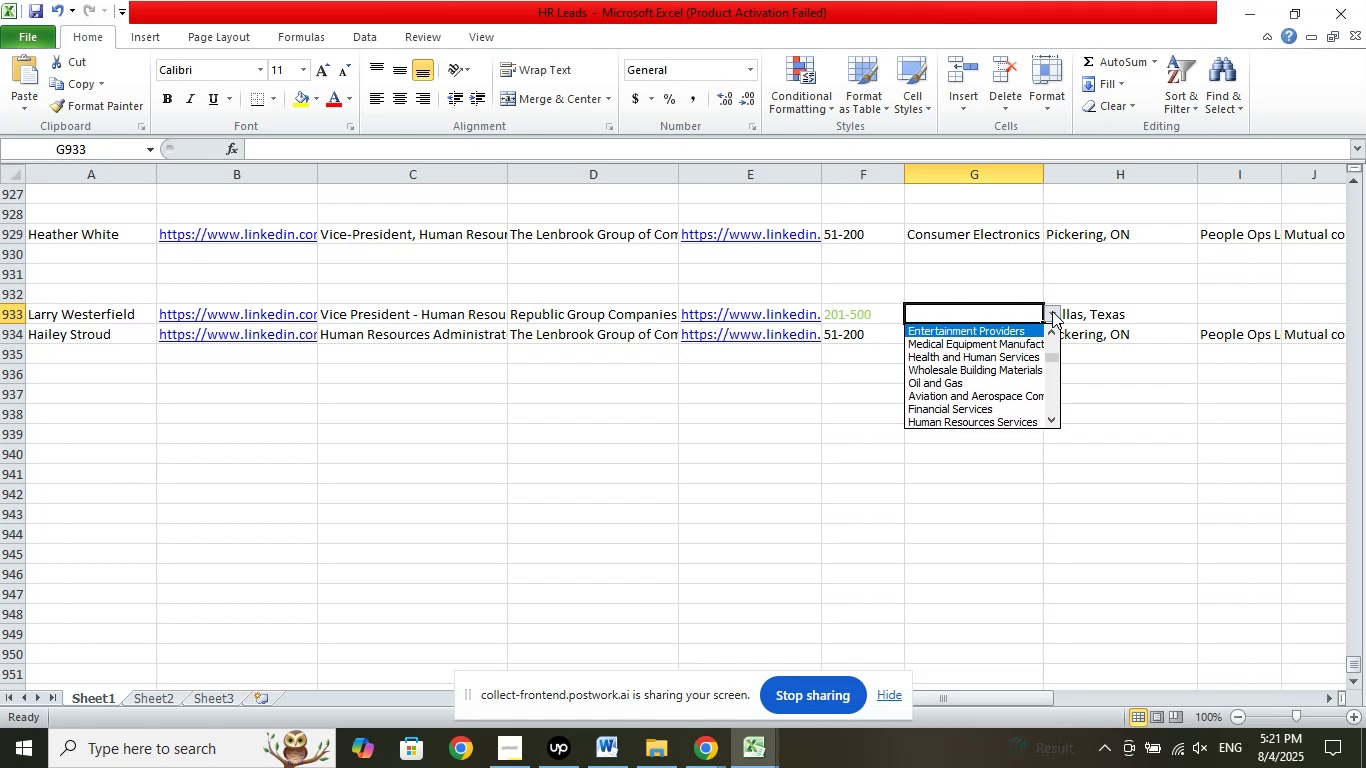 
key(ArrowUp)
 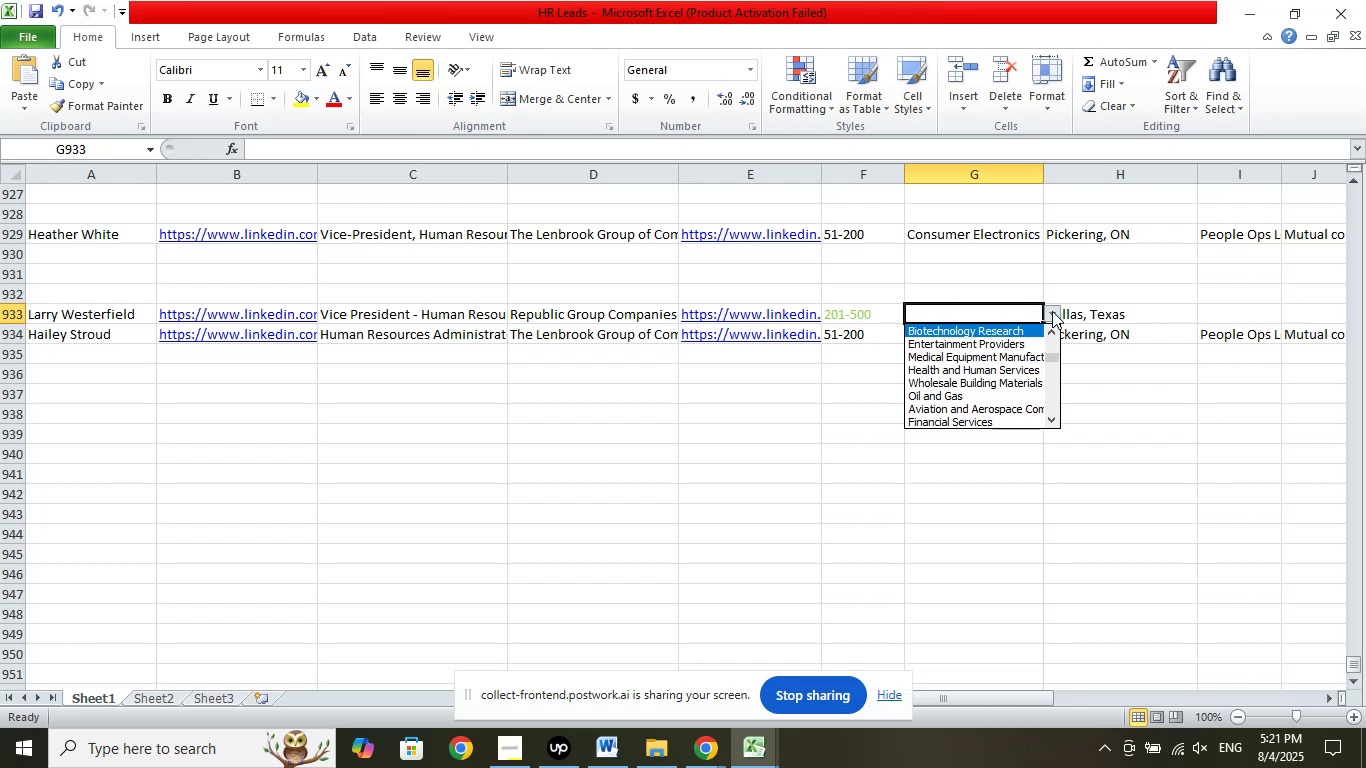 
key(ArrowUp)
 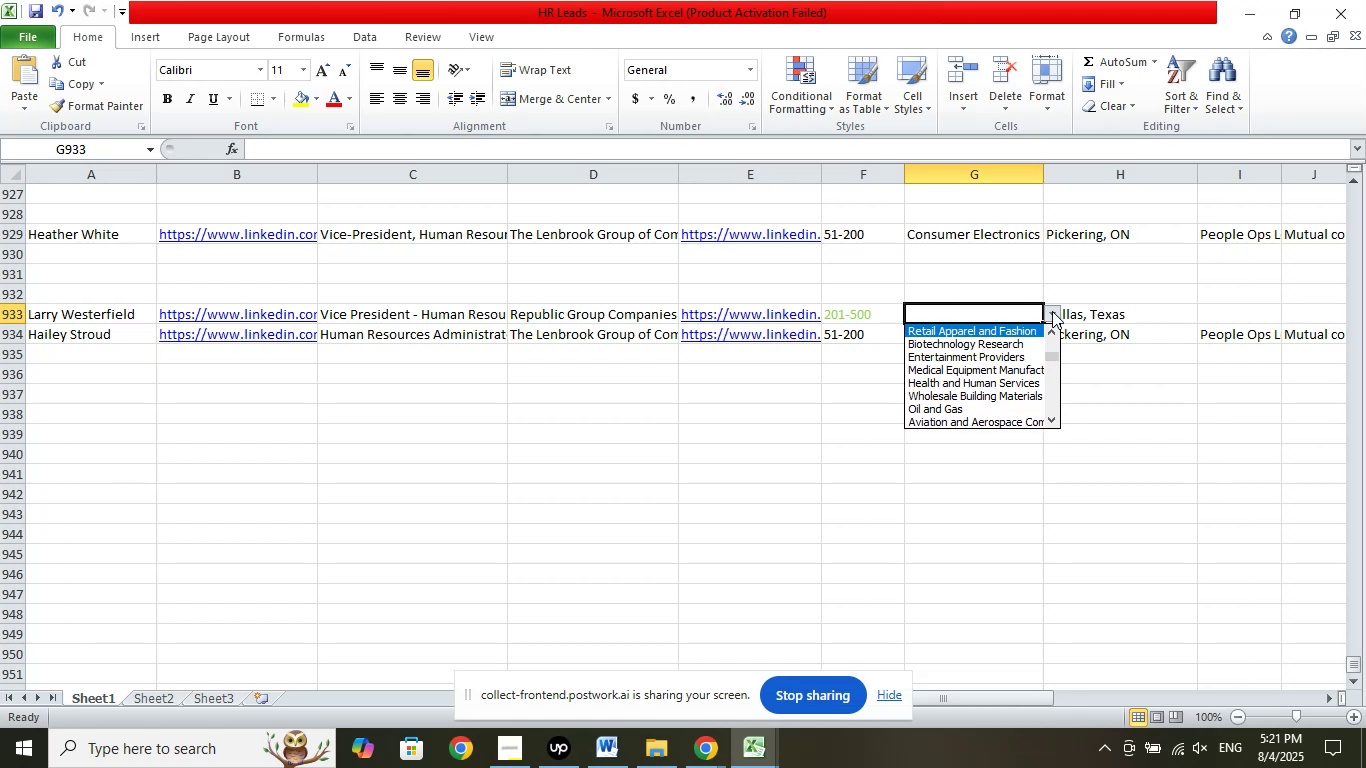 
key(ArrowUp)
 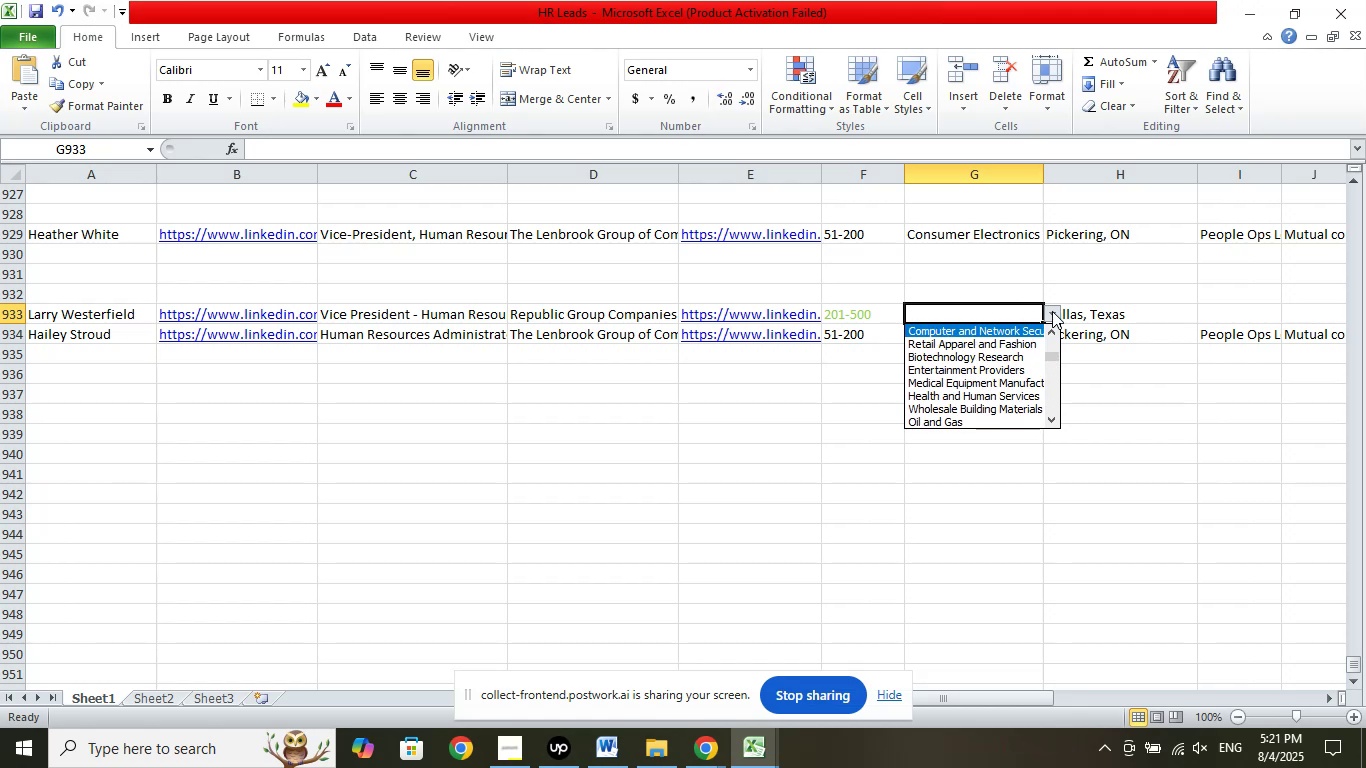 
key(ArrowUp)
 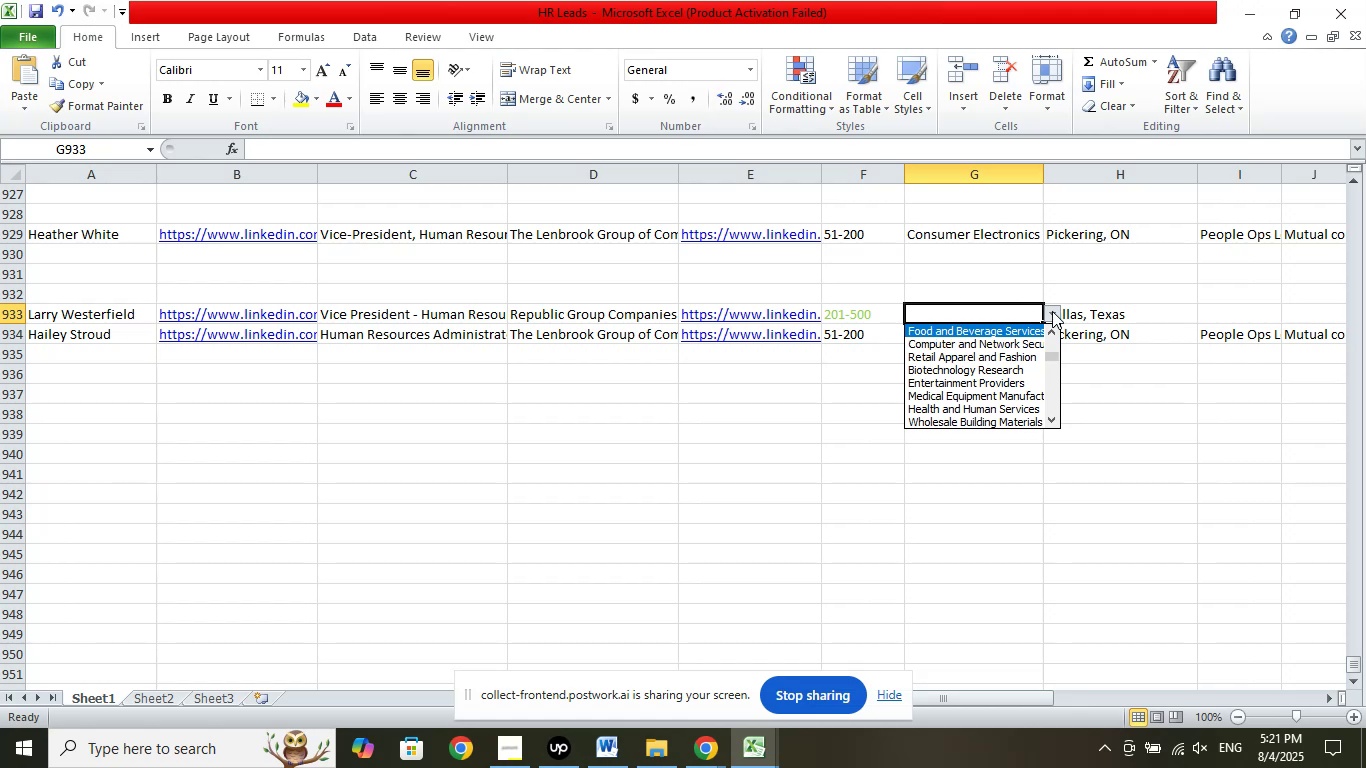 
key(ArrowUp)
 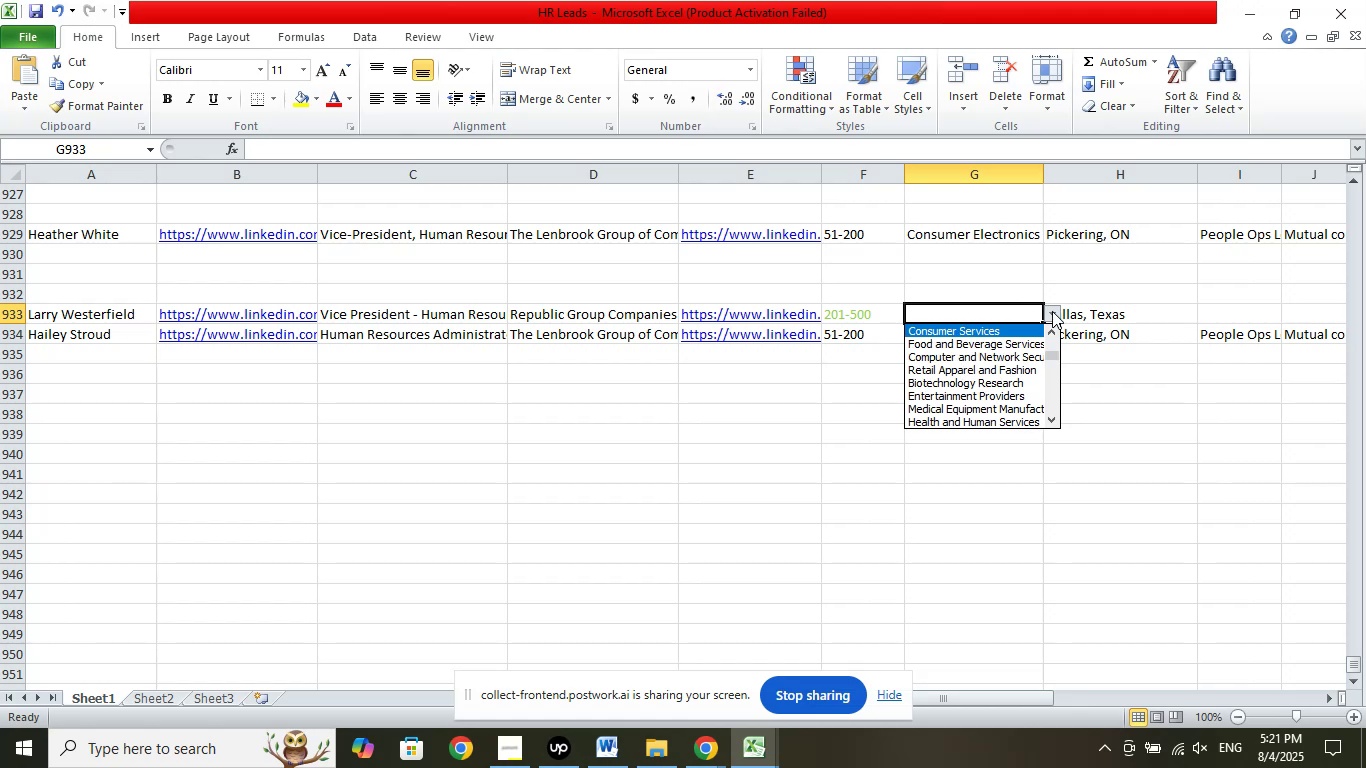 
key(ArrowUp)
 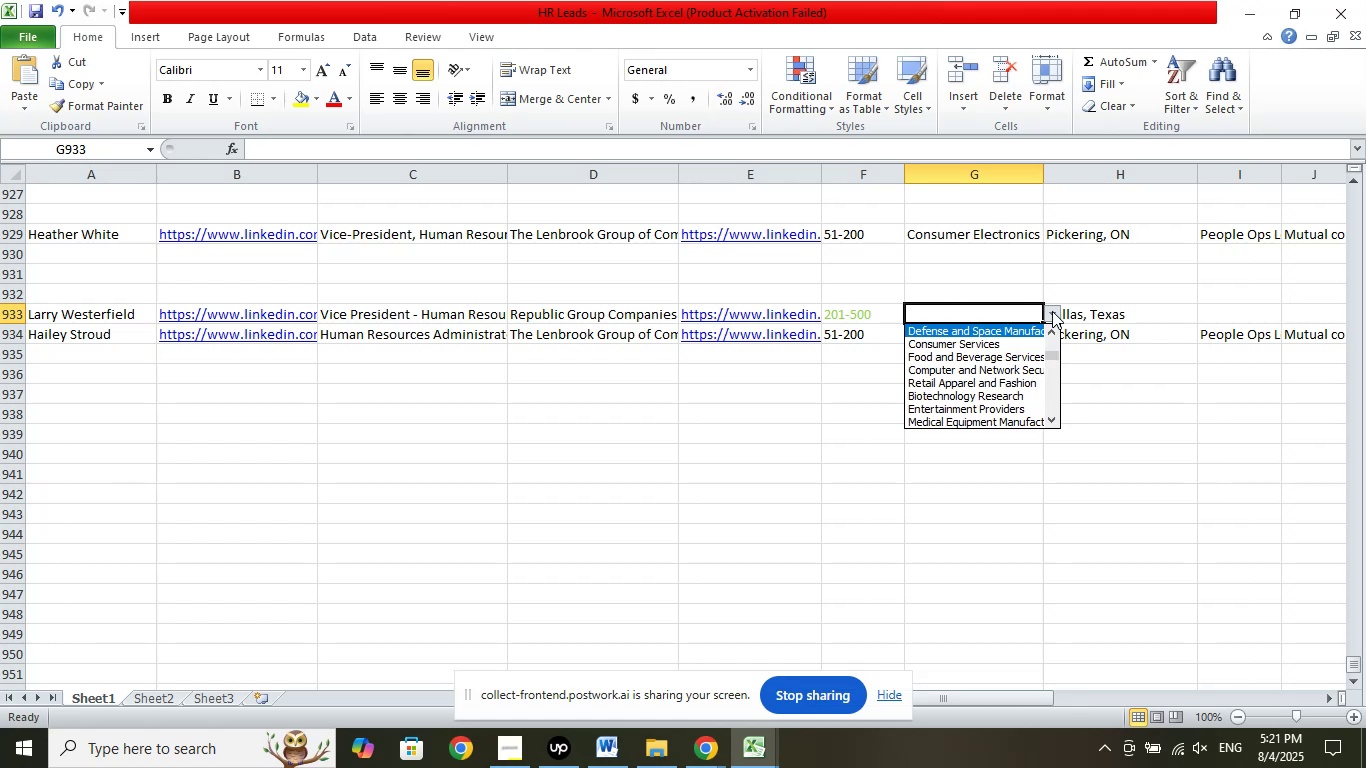 
key(ArrowUp)
 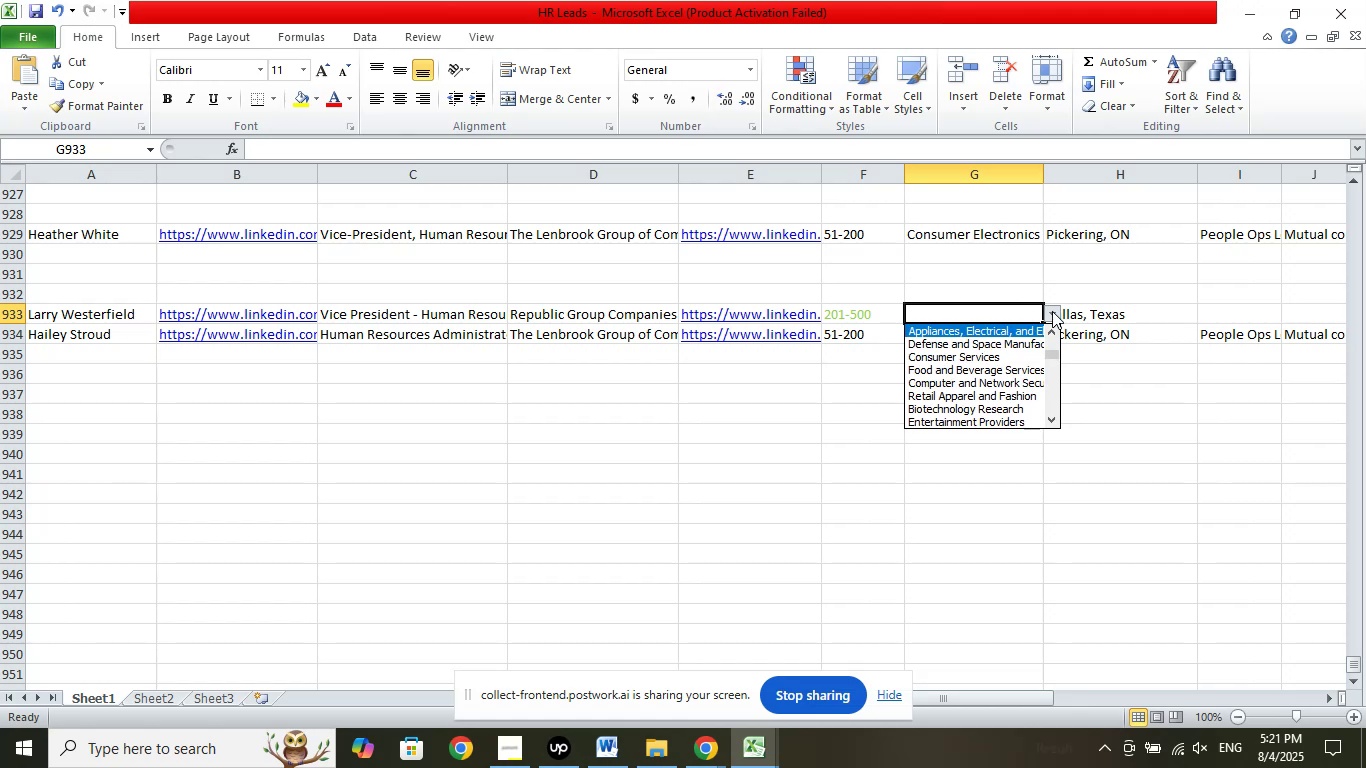 
key(ArrowUp)
 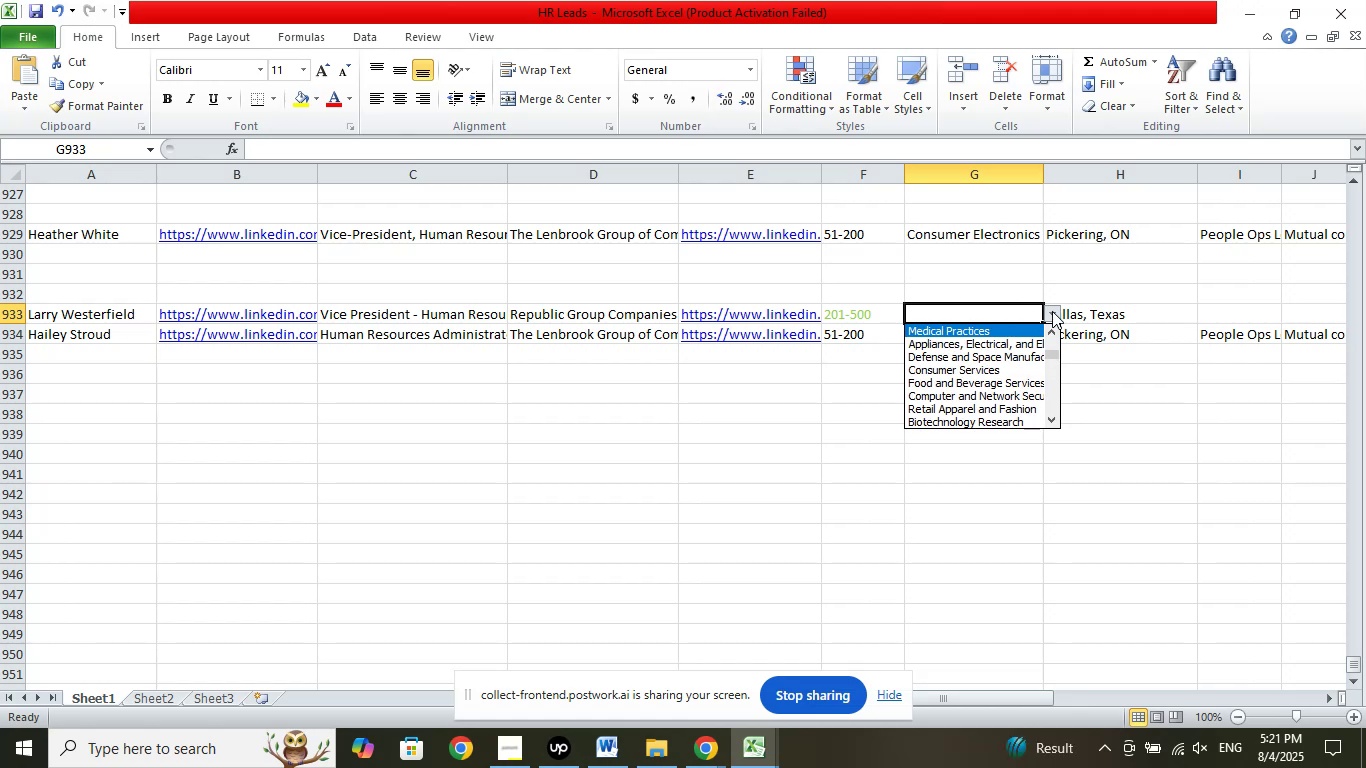 
key(ArrowUp)
 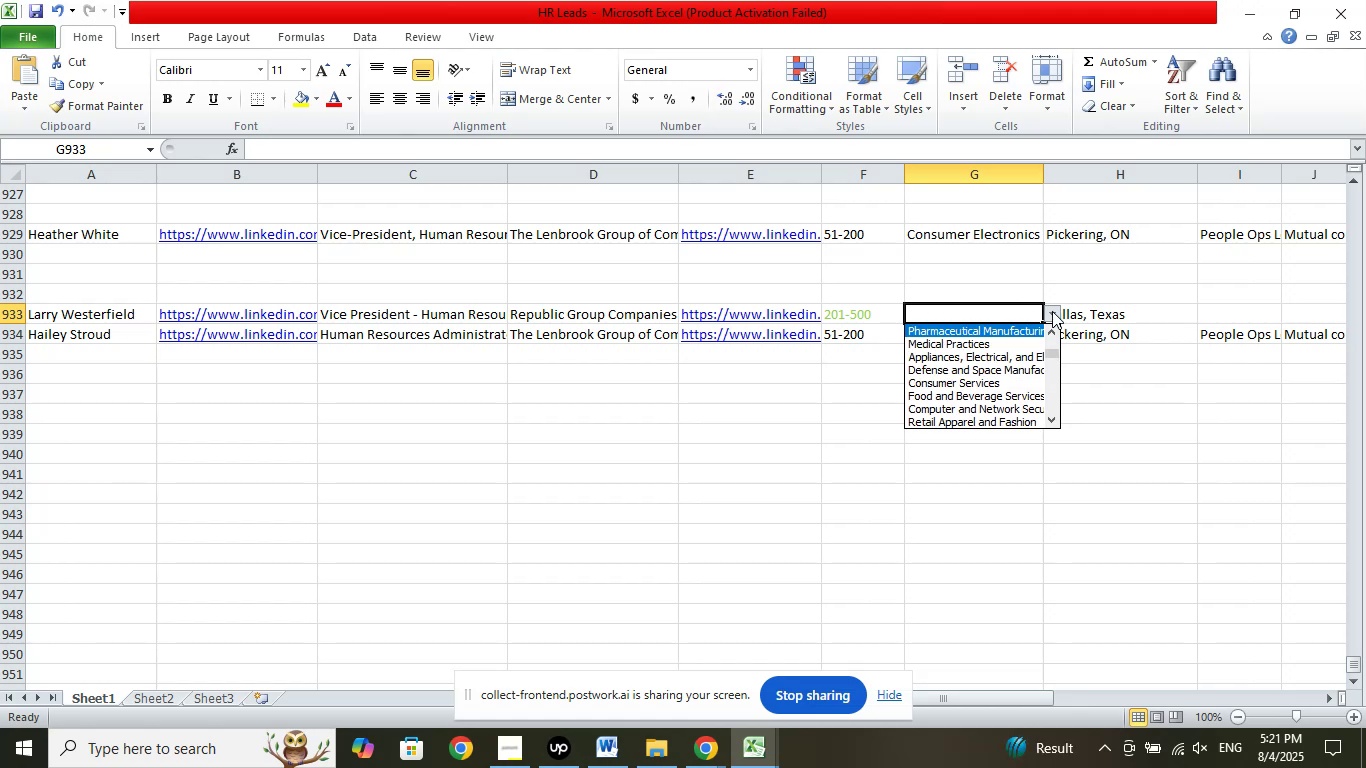 
key(ArrowUp)
 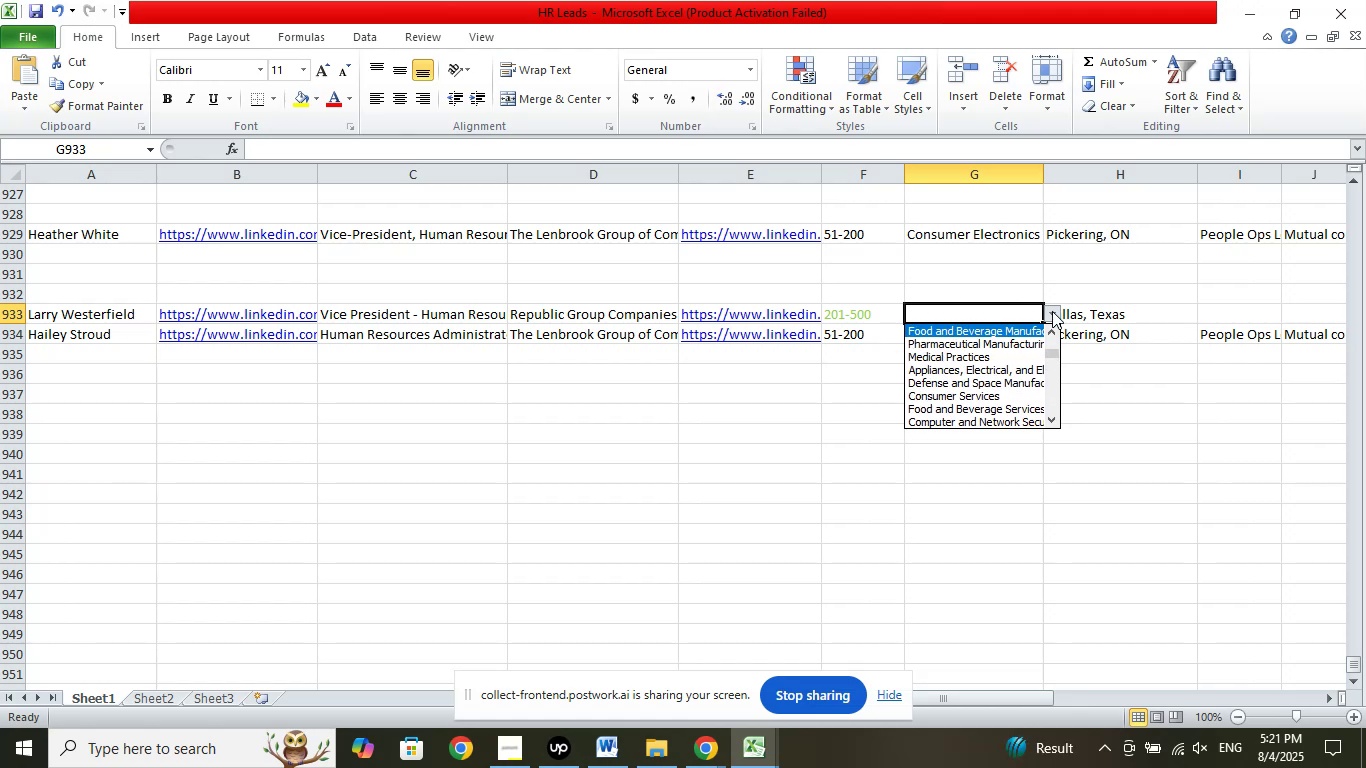 
key(ArrowUp)
 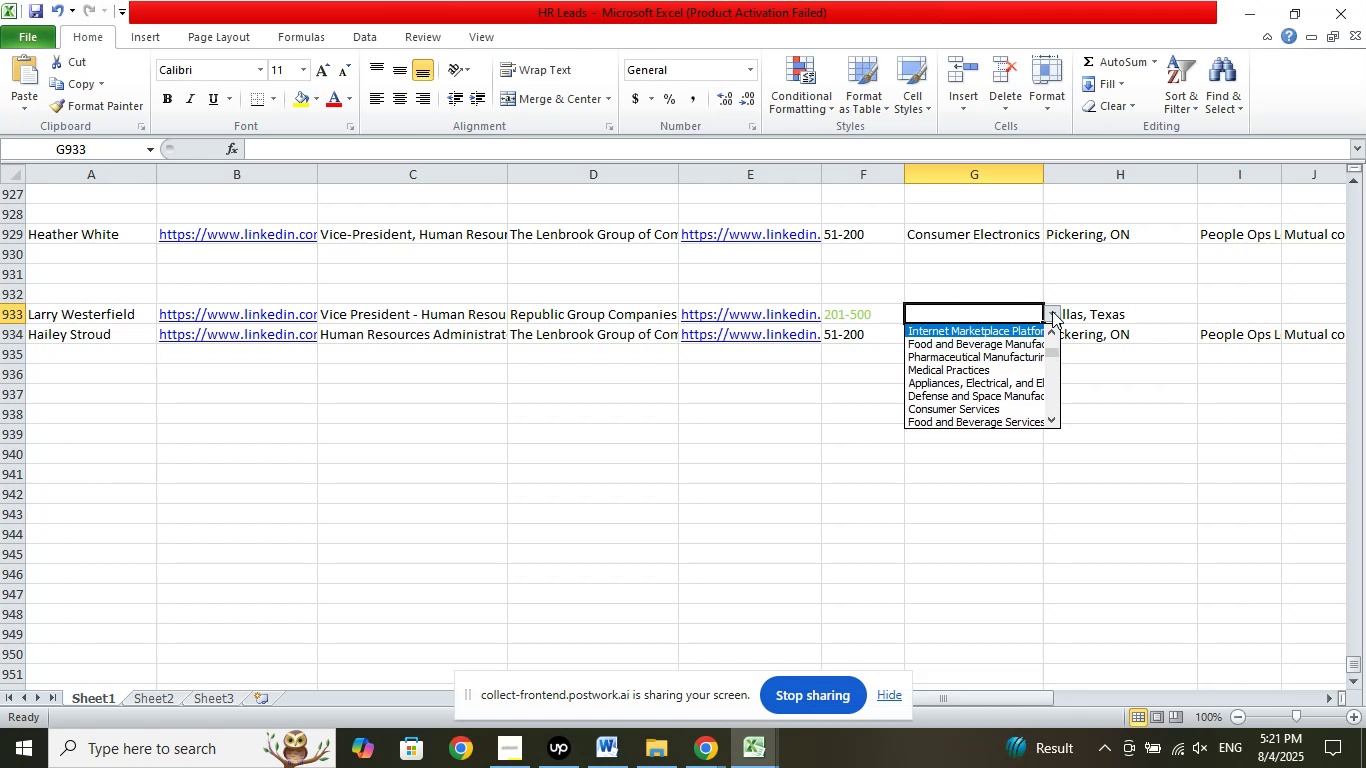 
key(ArrowUp)
 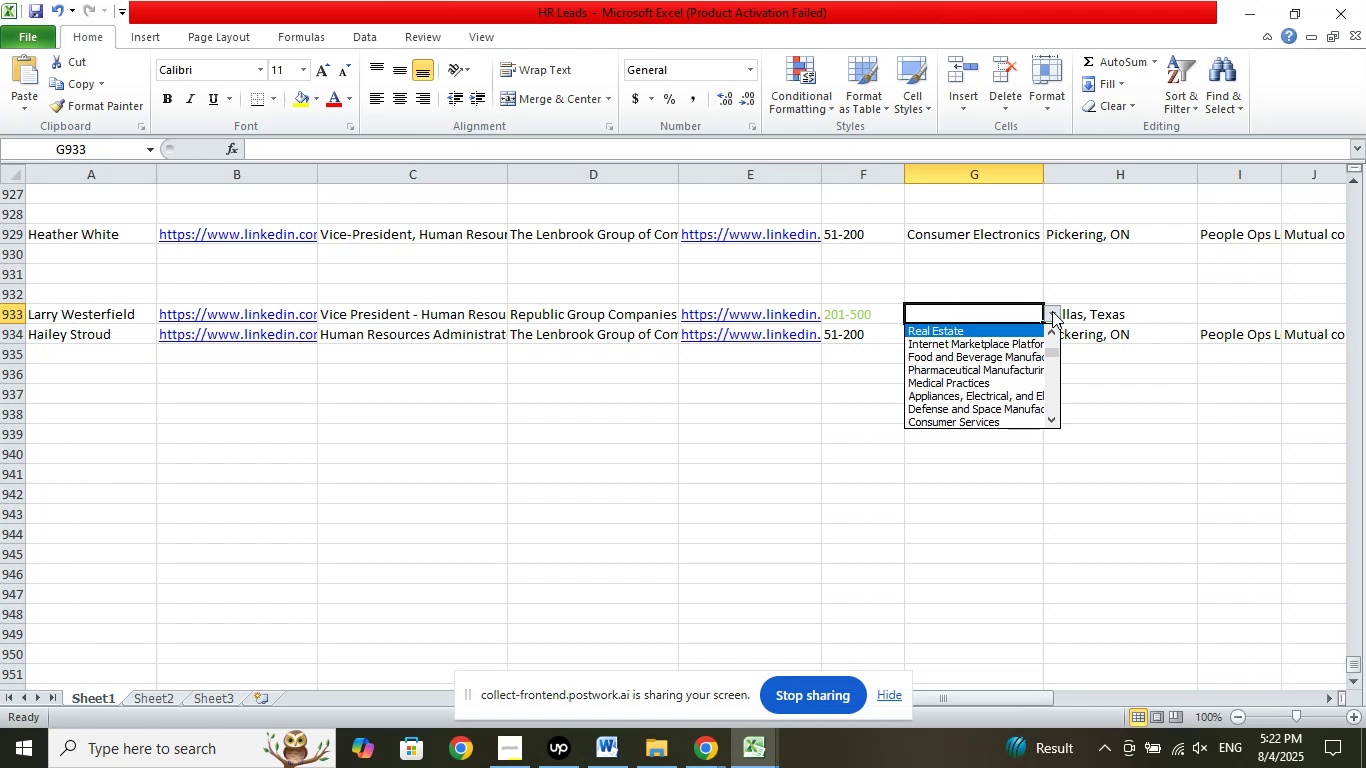 
key(ArrowUp)
 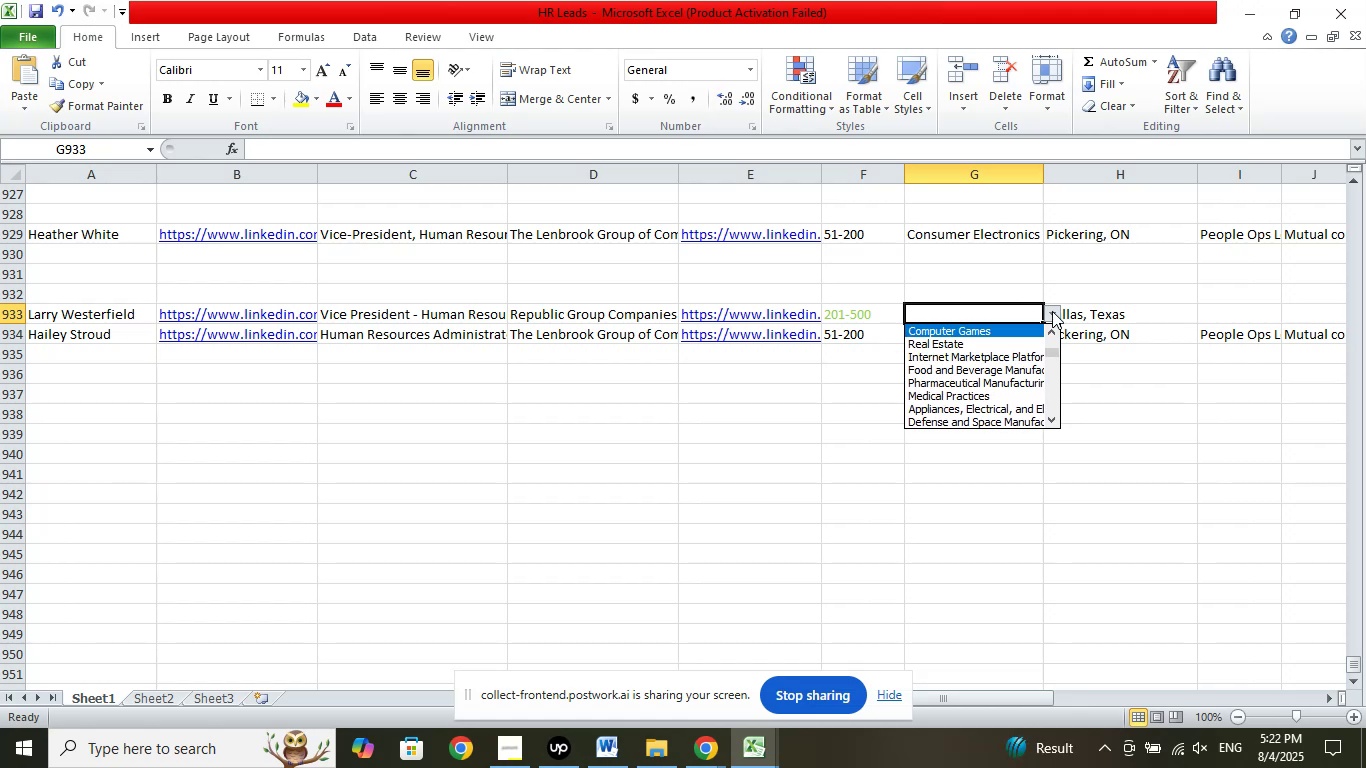 
key(ArrowUp)
 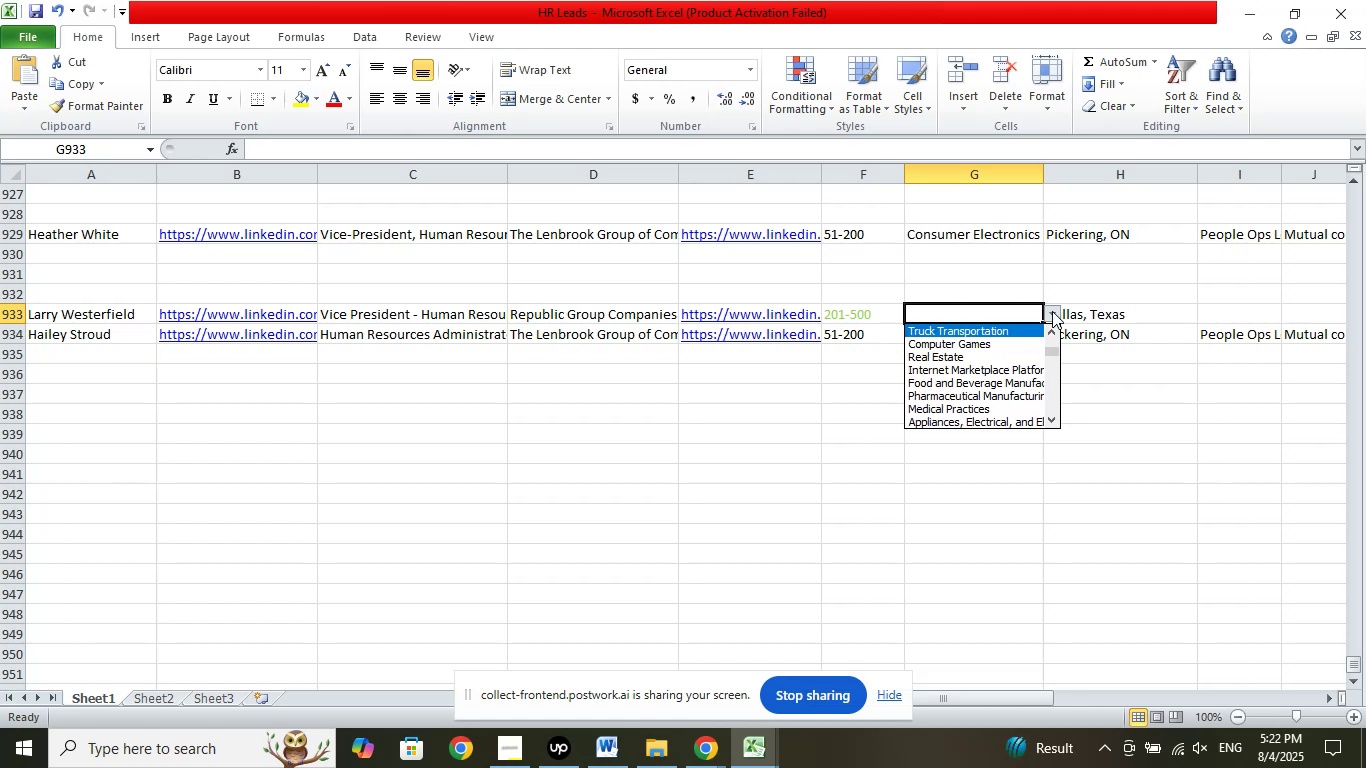 
key(ArrowUp)
 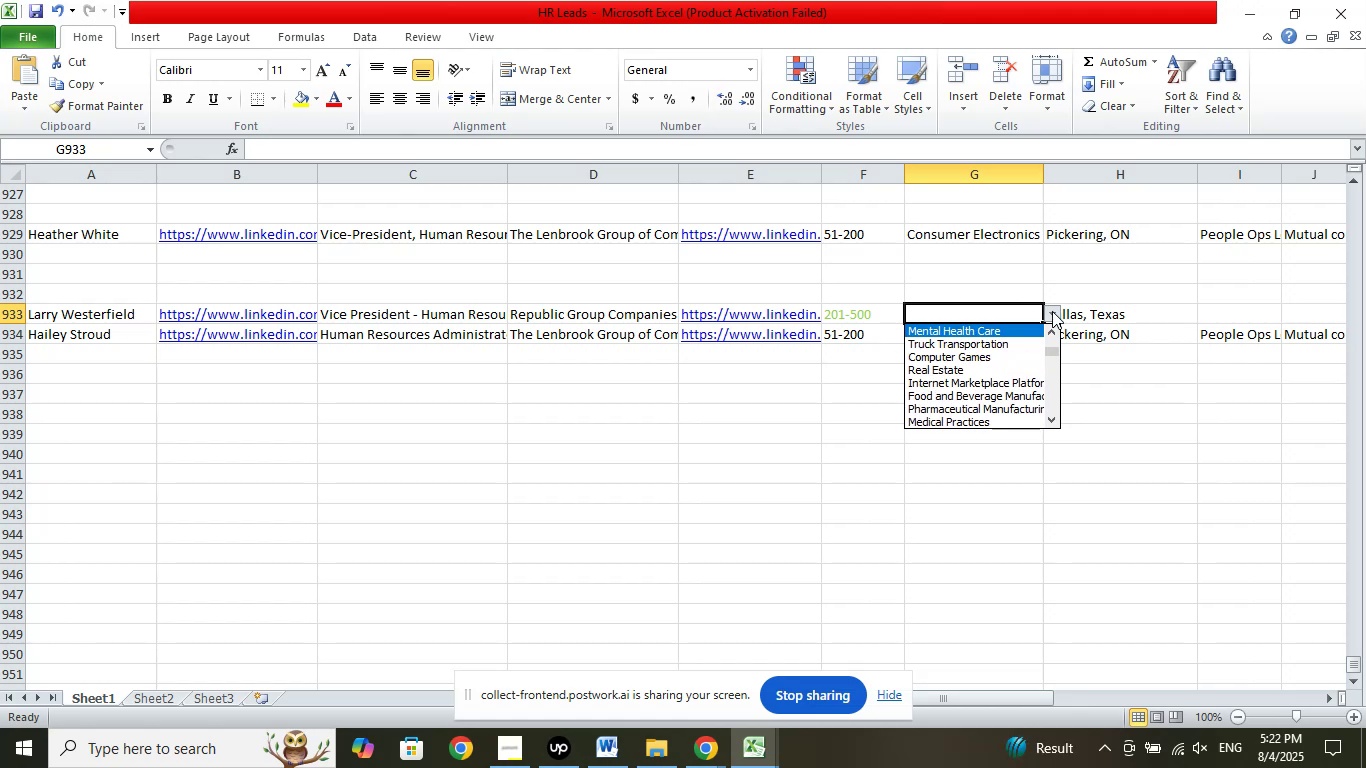 
key(ArrowUp)
 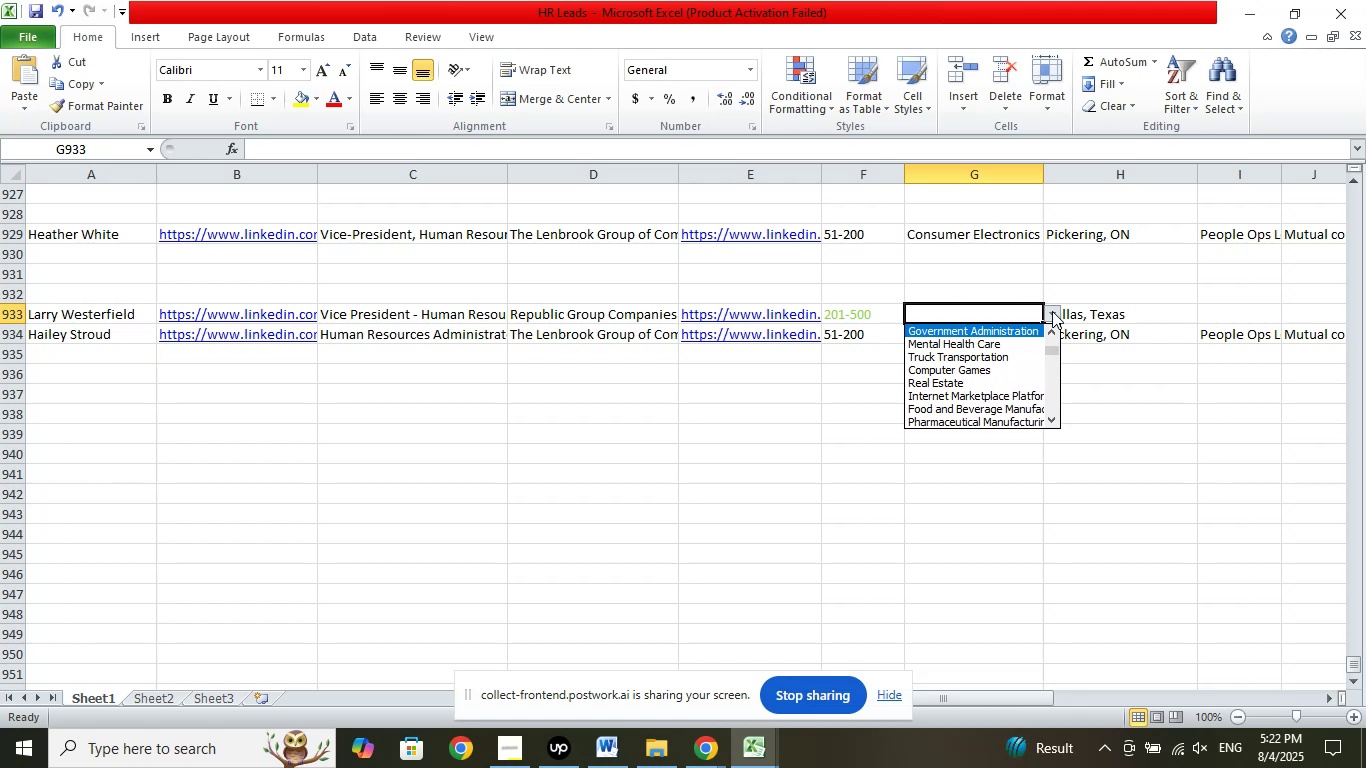 
key(ArrowUp)
 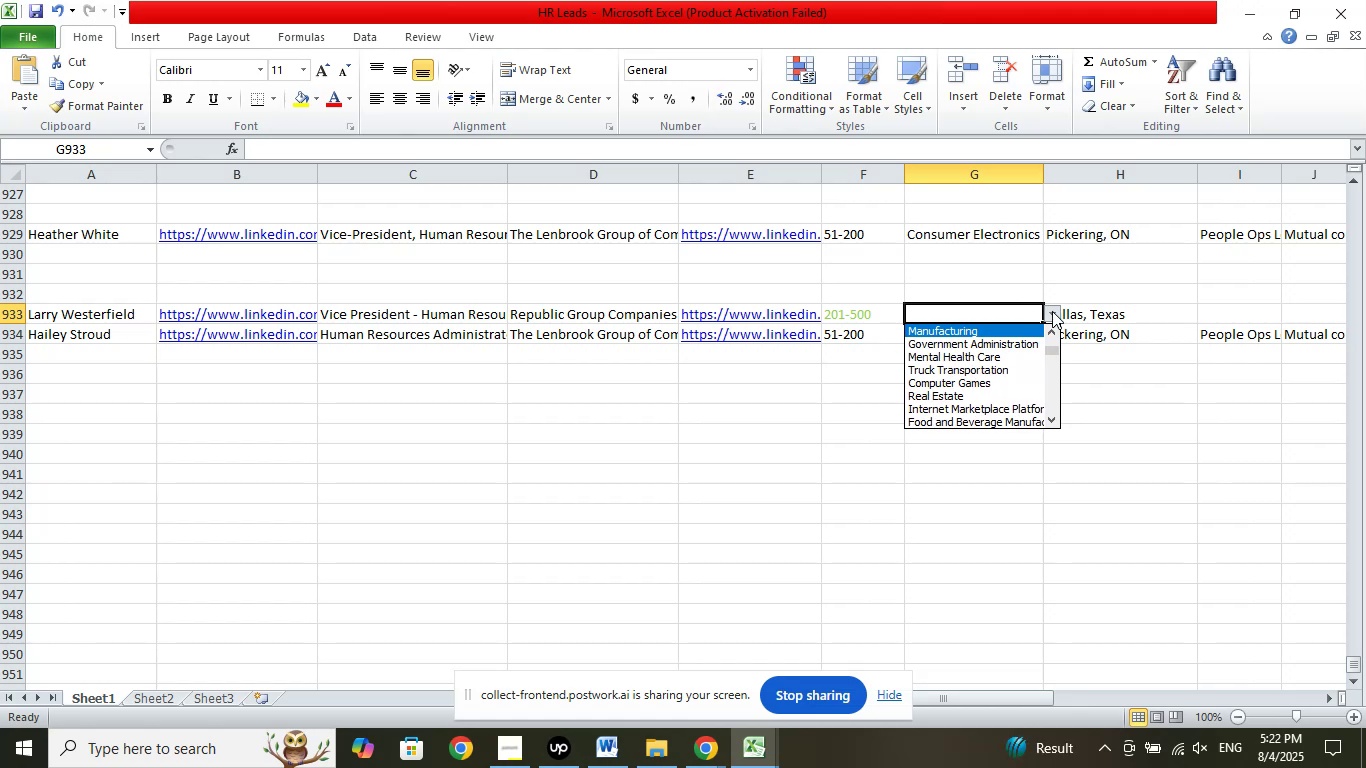 
key(ArrowUp)
 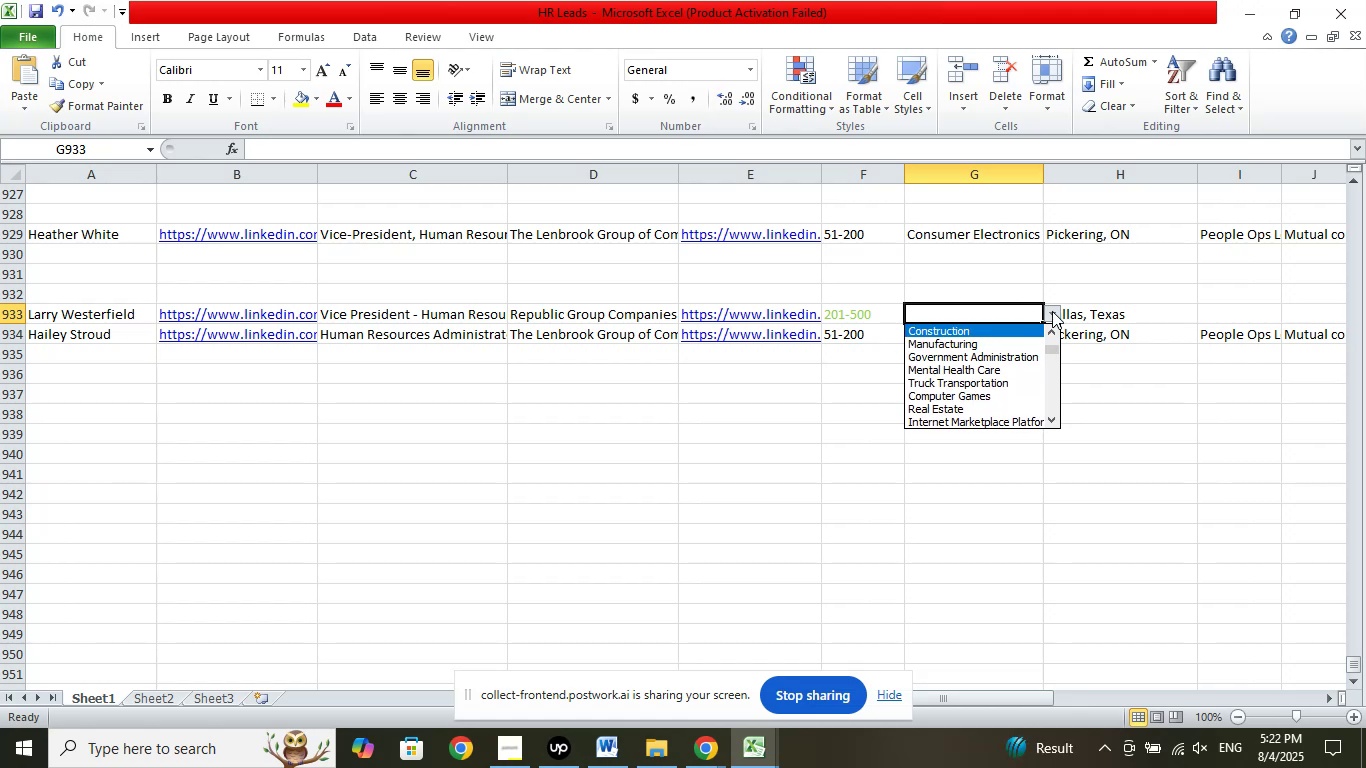 
key(ArrowUp)
 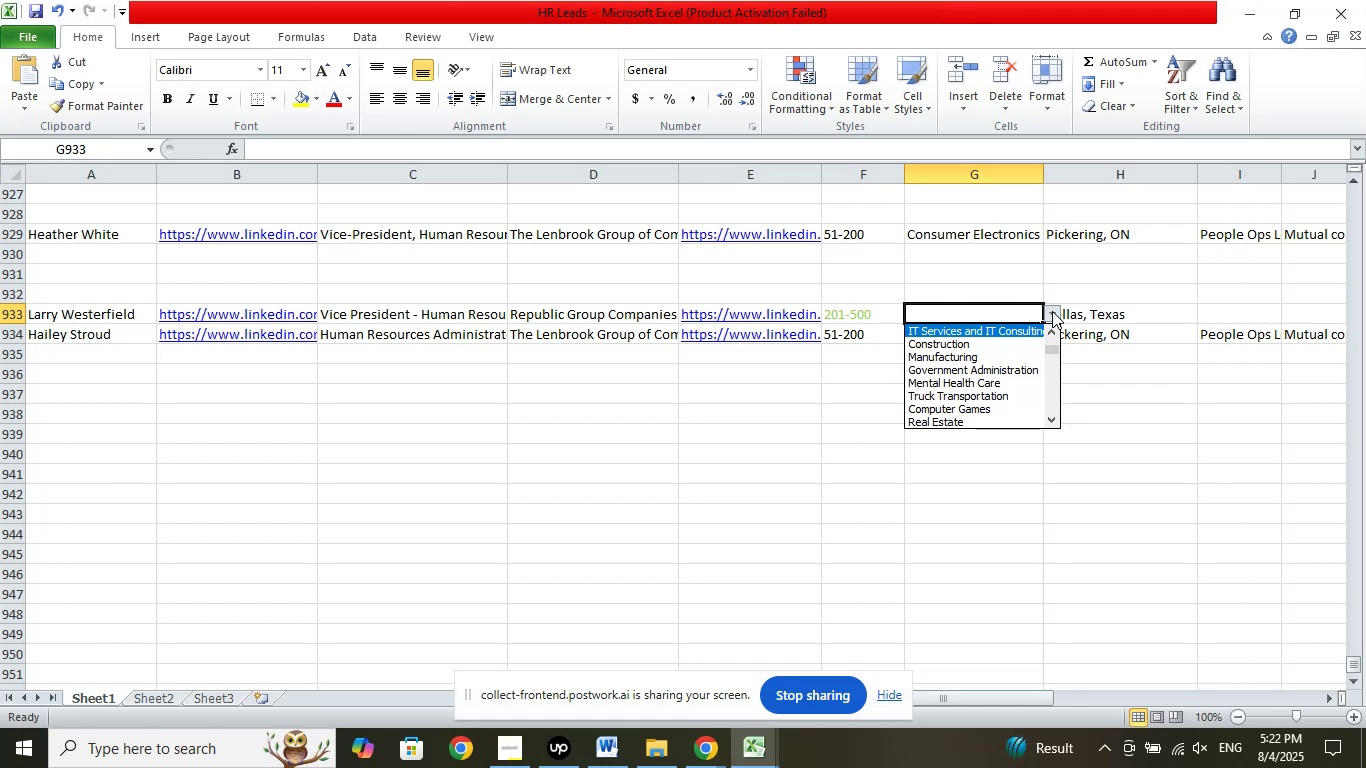 
key(ArrowUp)
 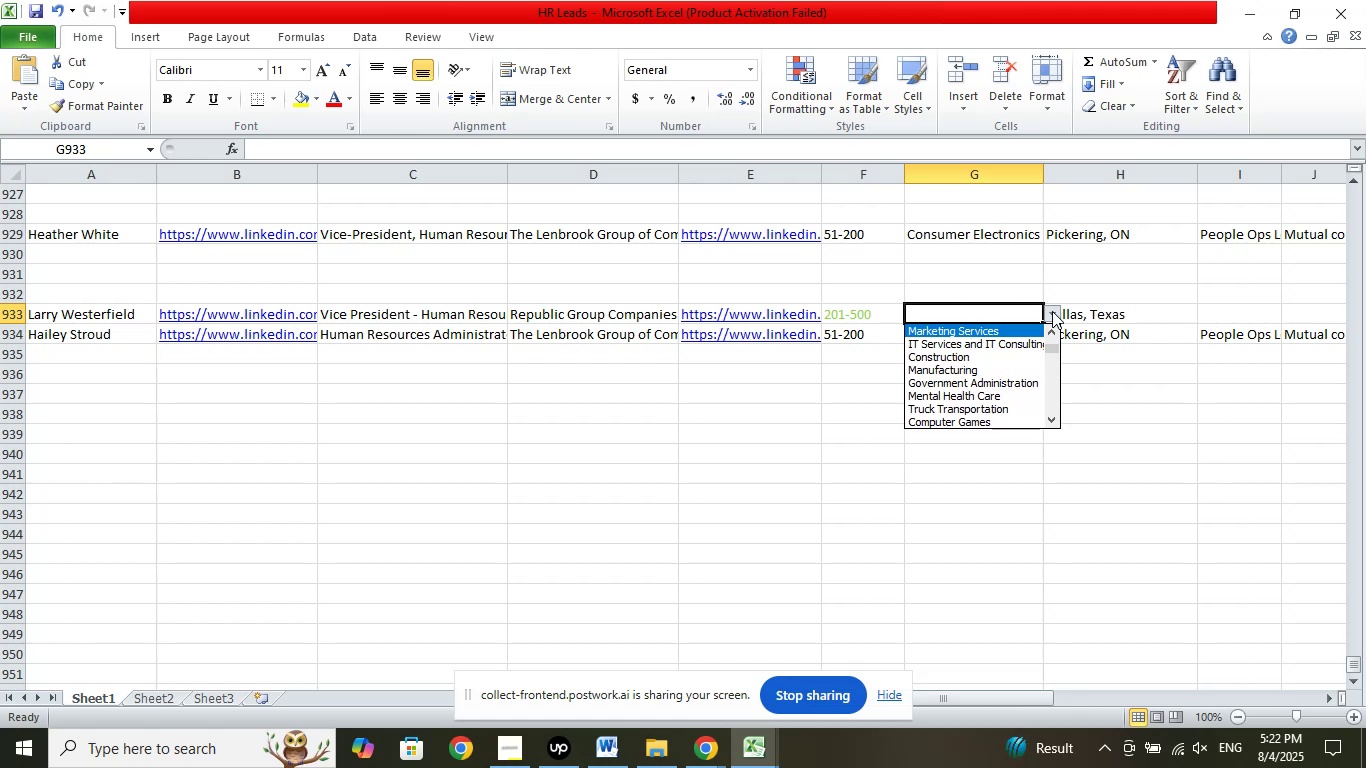 
key(ArrowUp)
 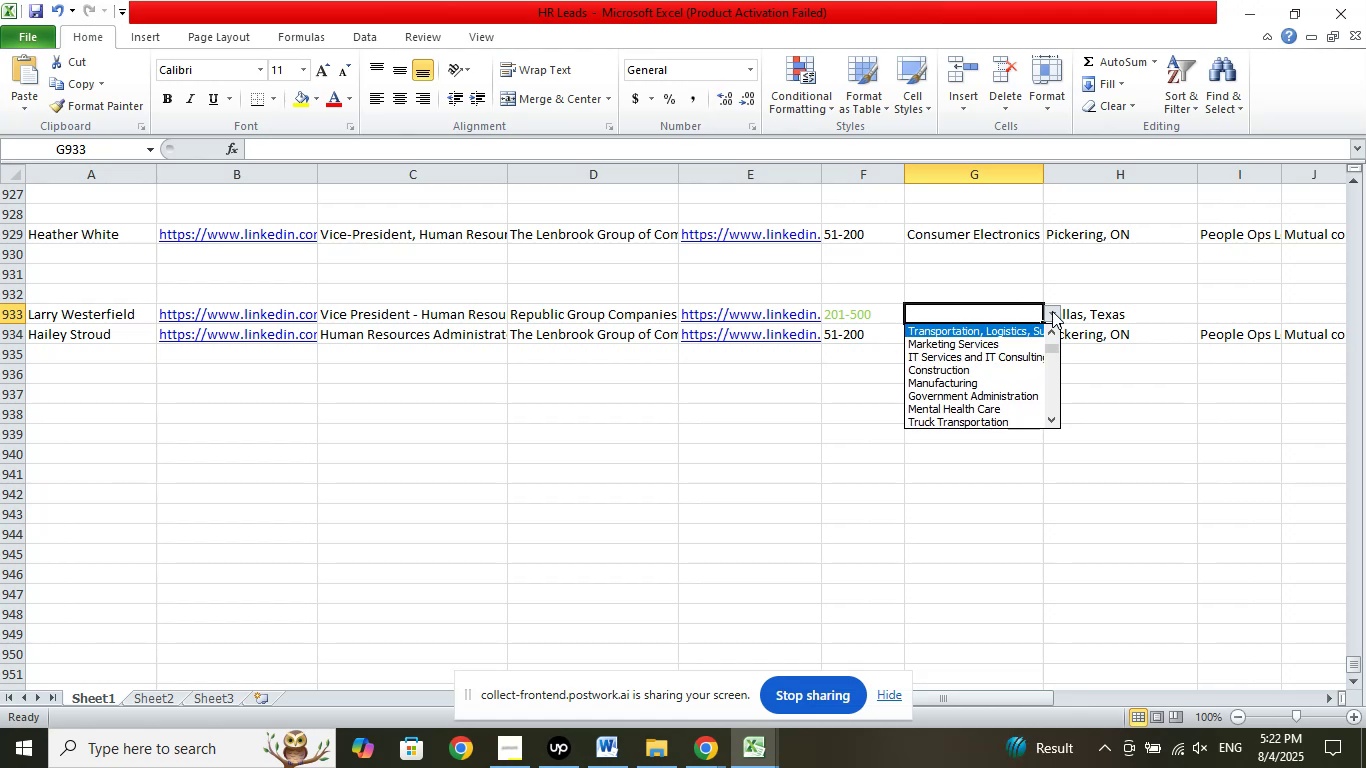 
key(ArrowUp)
 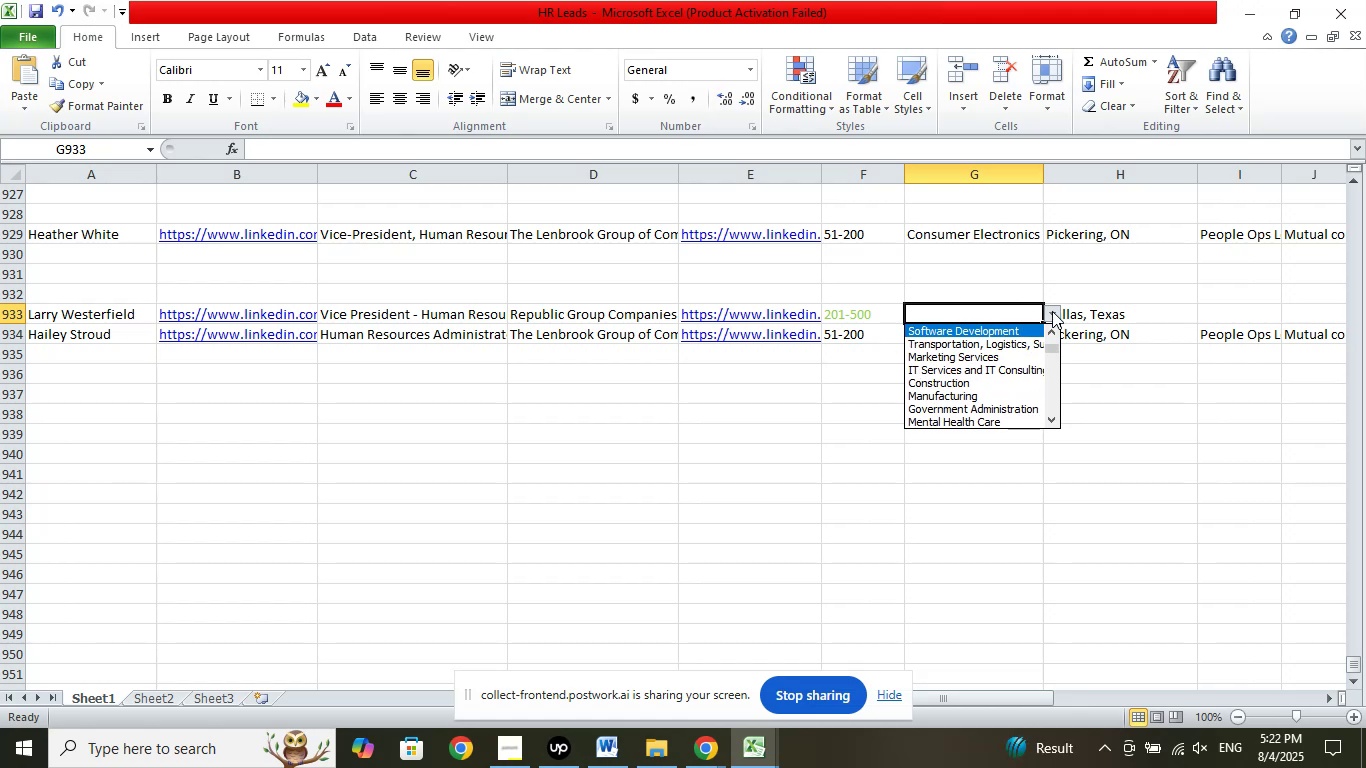 
key(ArrowUp)
 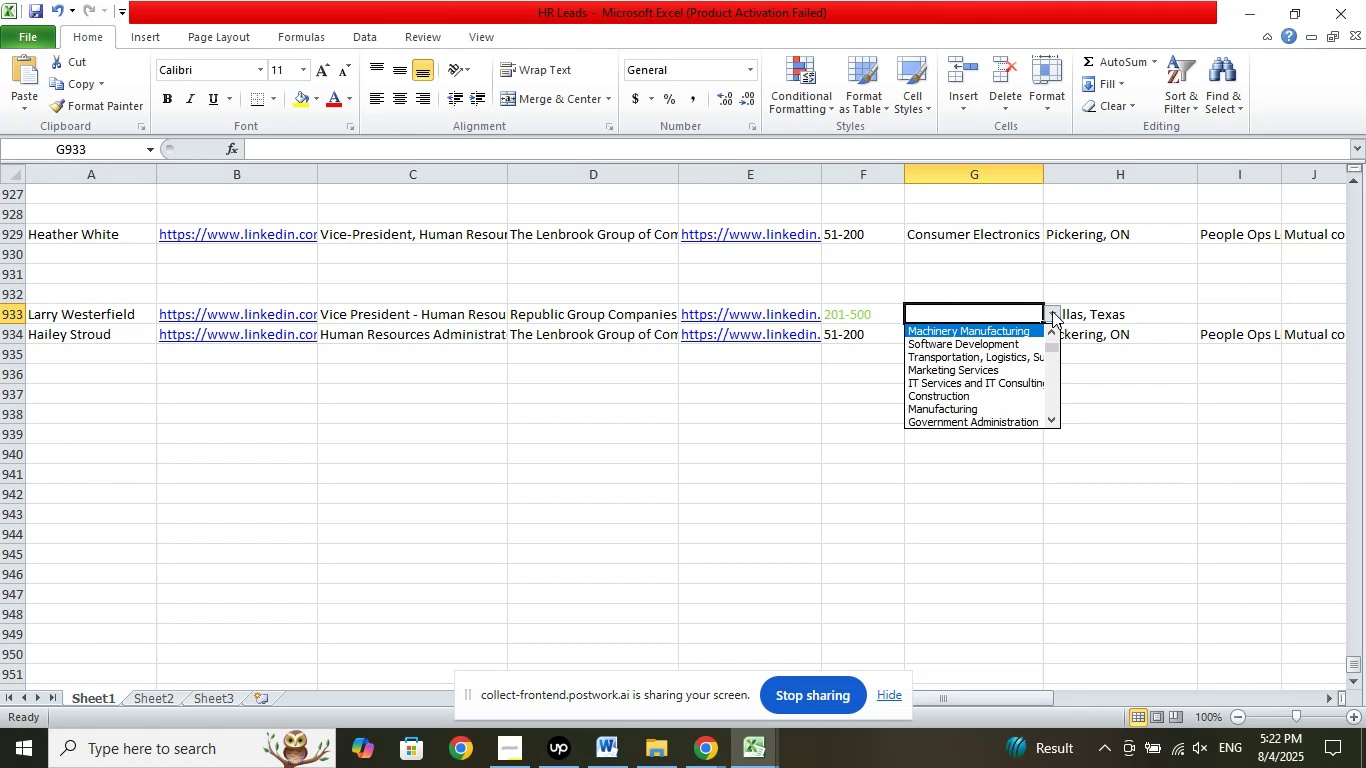 
key(ArrowUp)
 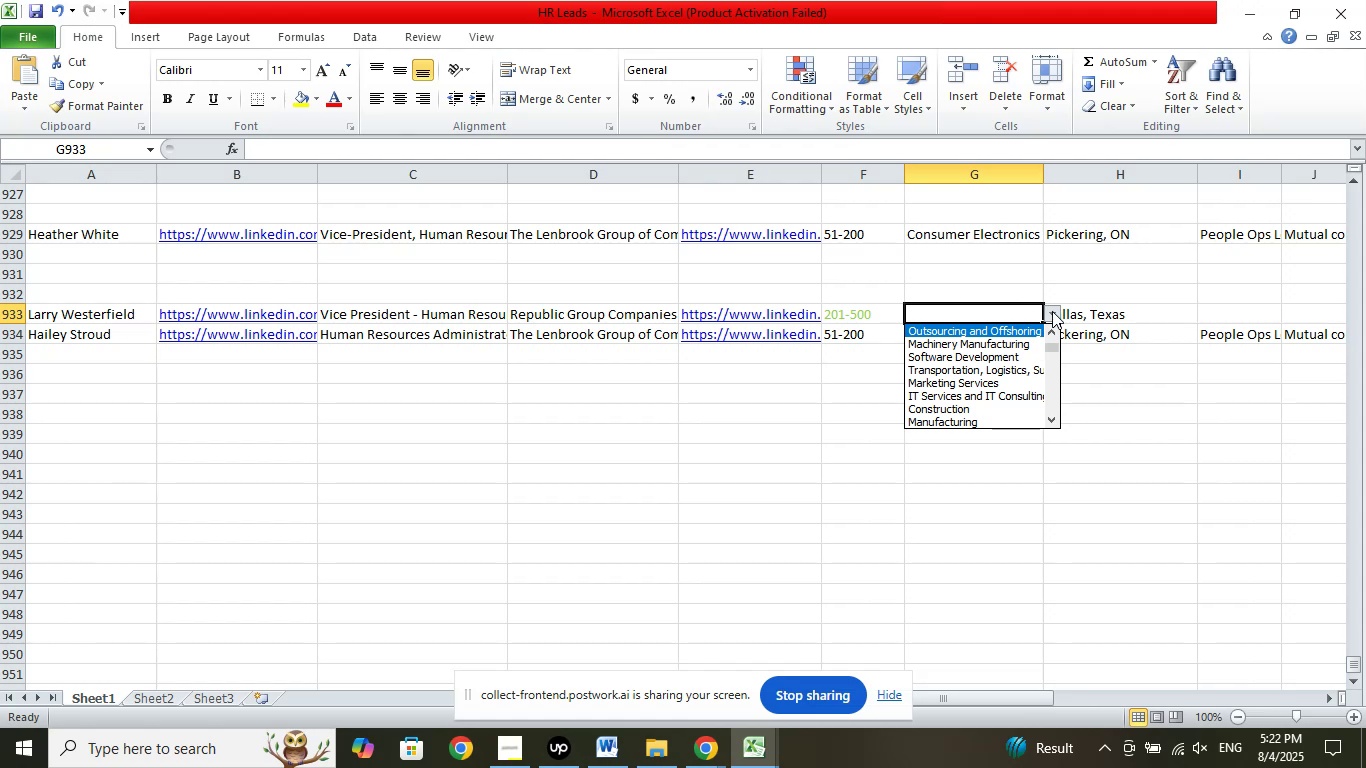 
key(ArrowUp)
 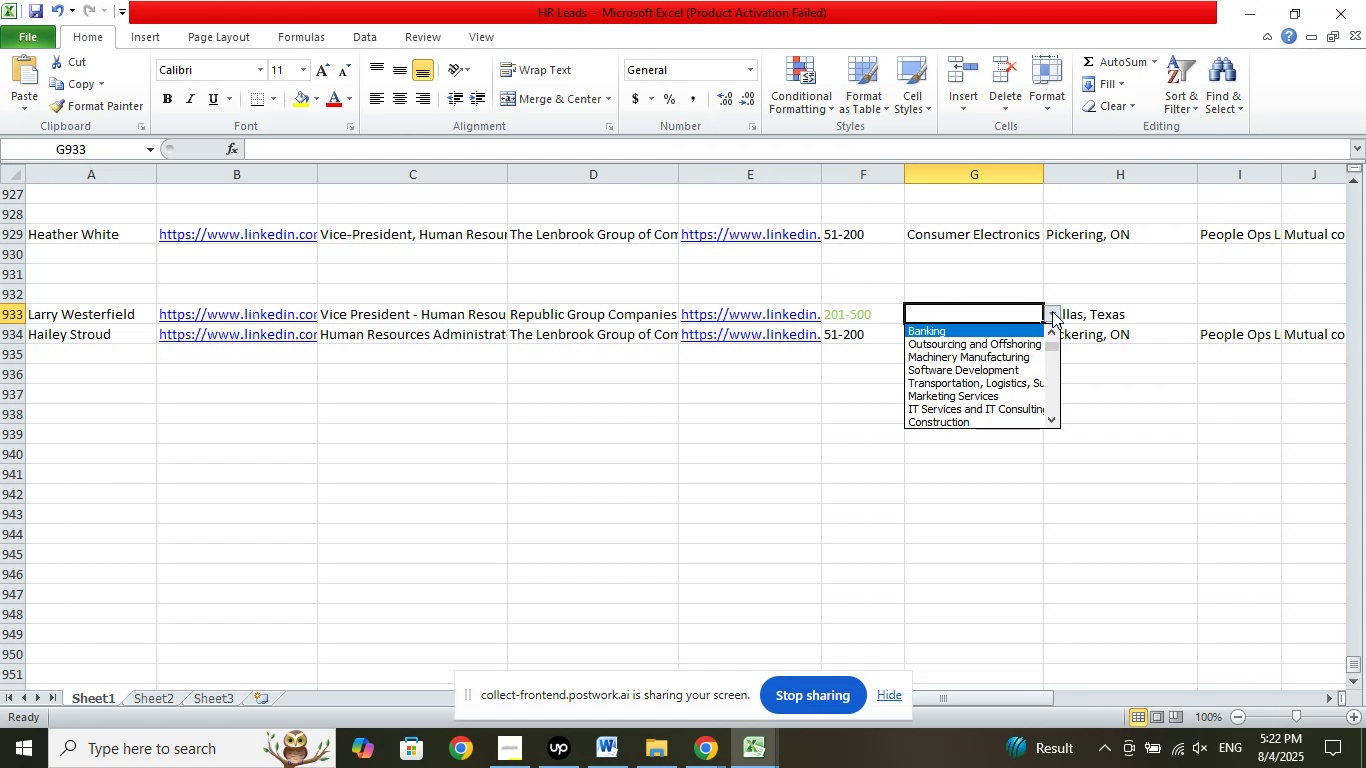 
key(ArrowUp)
 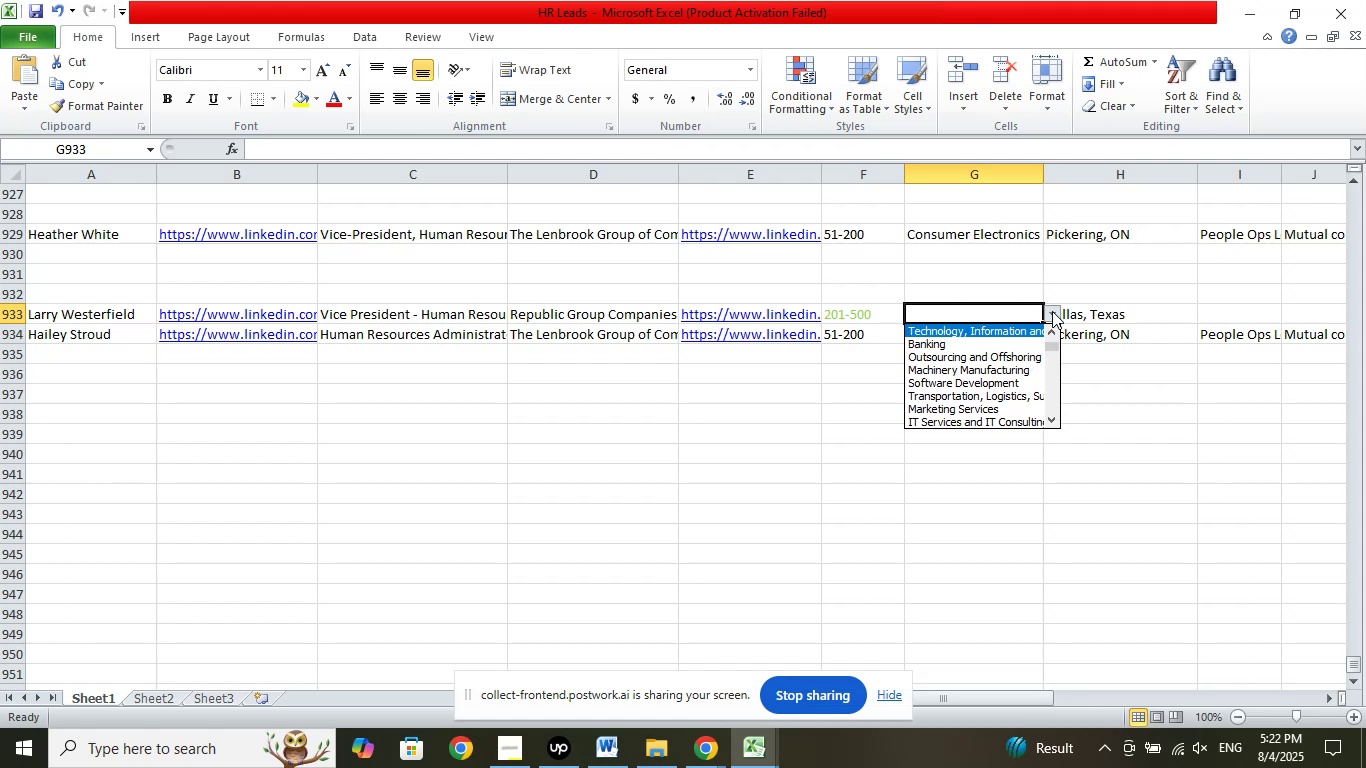 
key(ArrowUp)
 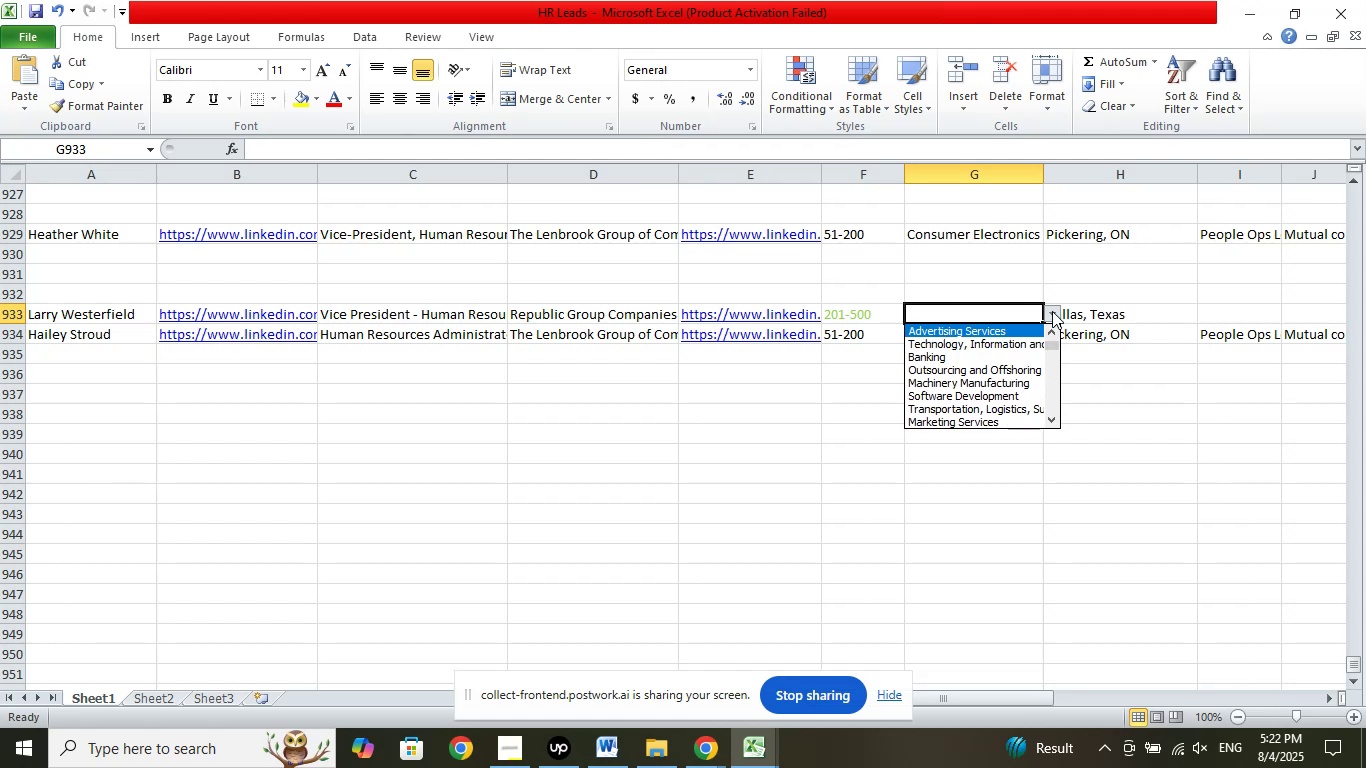 
key(ArrowUp)
 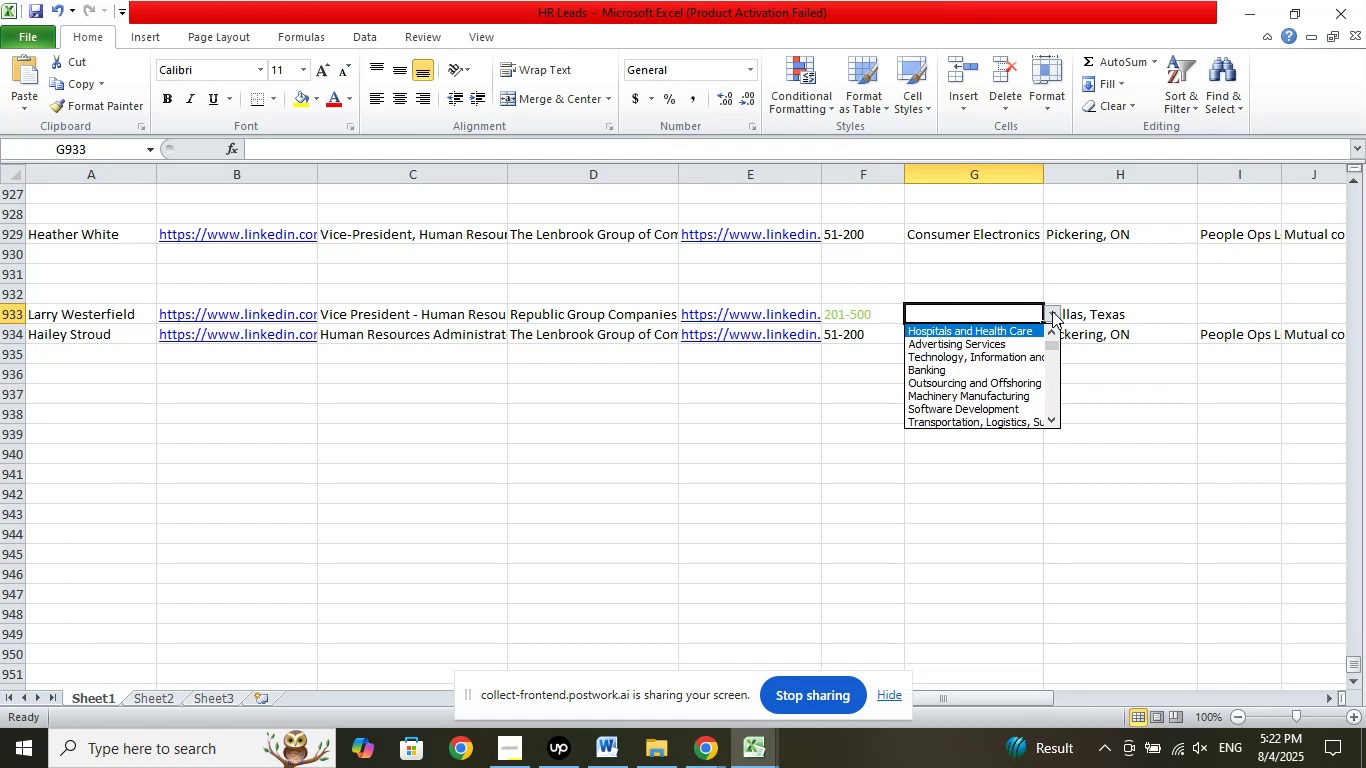 
key(ArrowUp)
 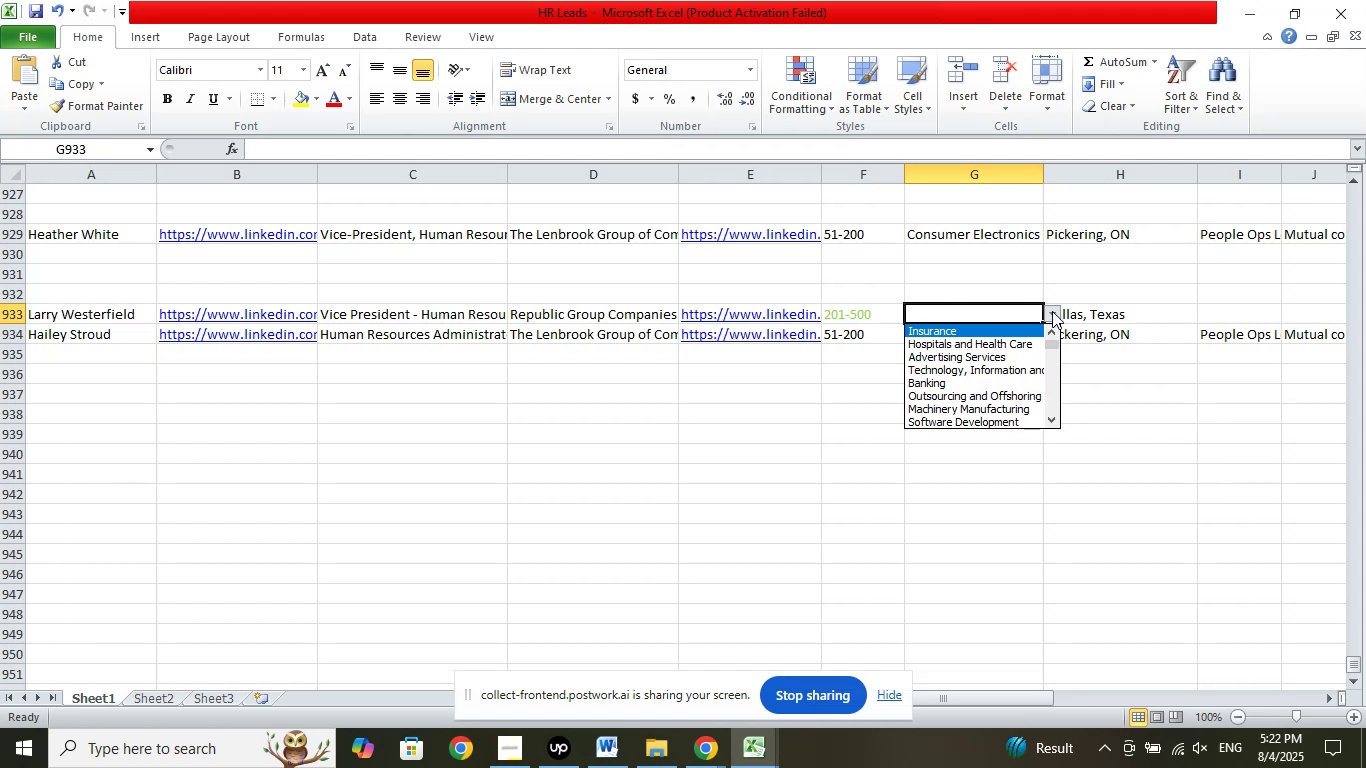 
key(ArrowUp)
 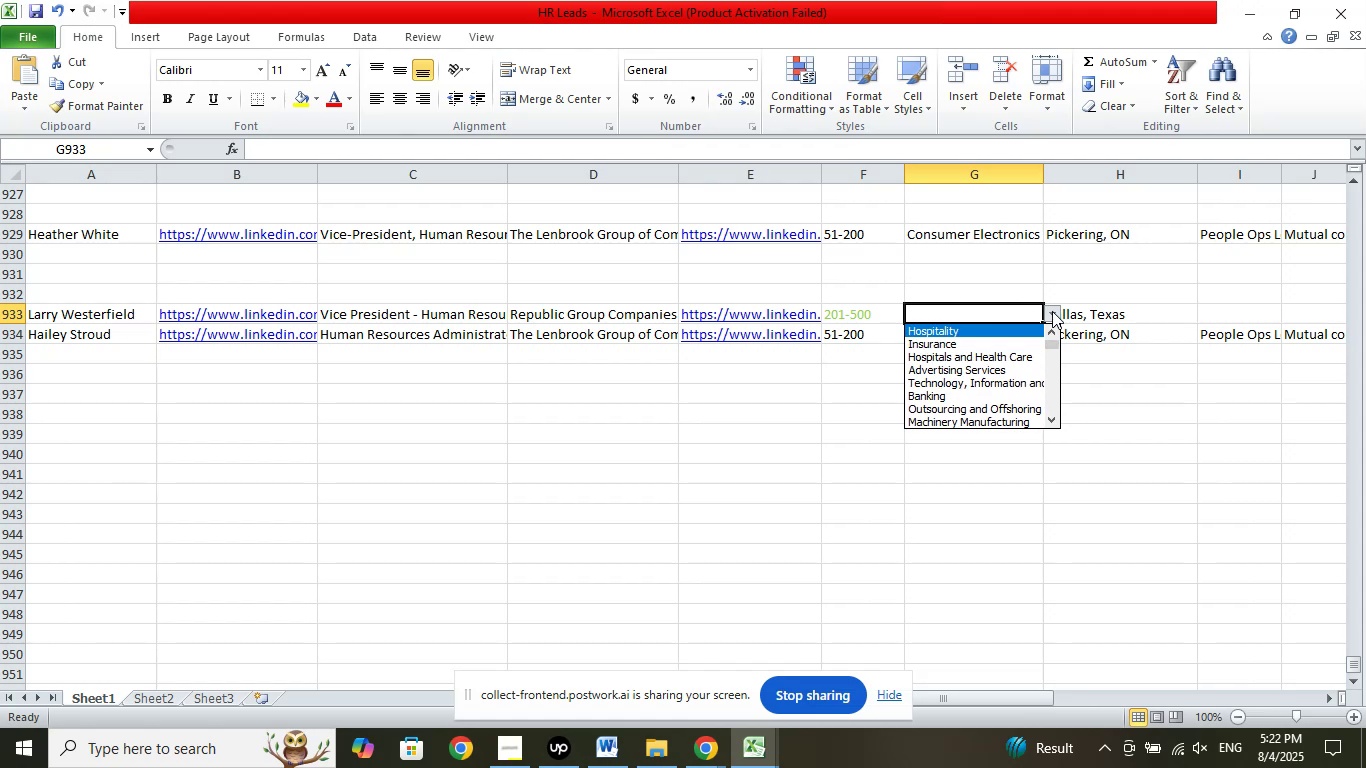 
key(ArrowDown)
 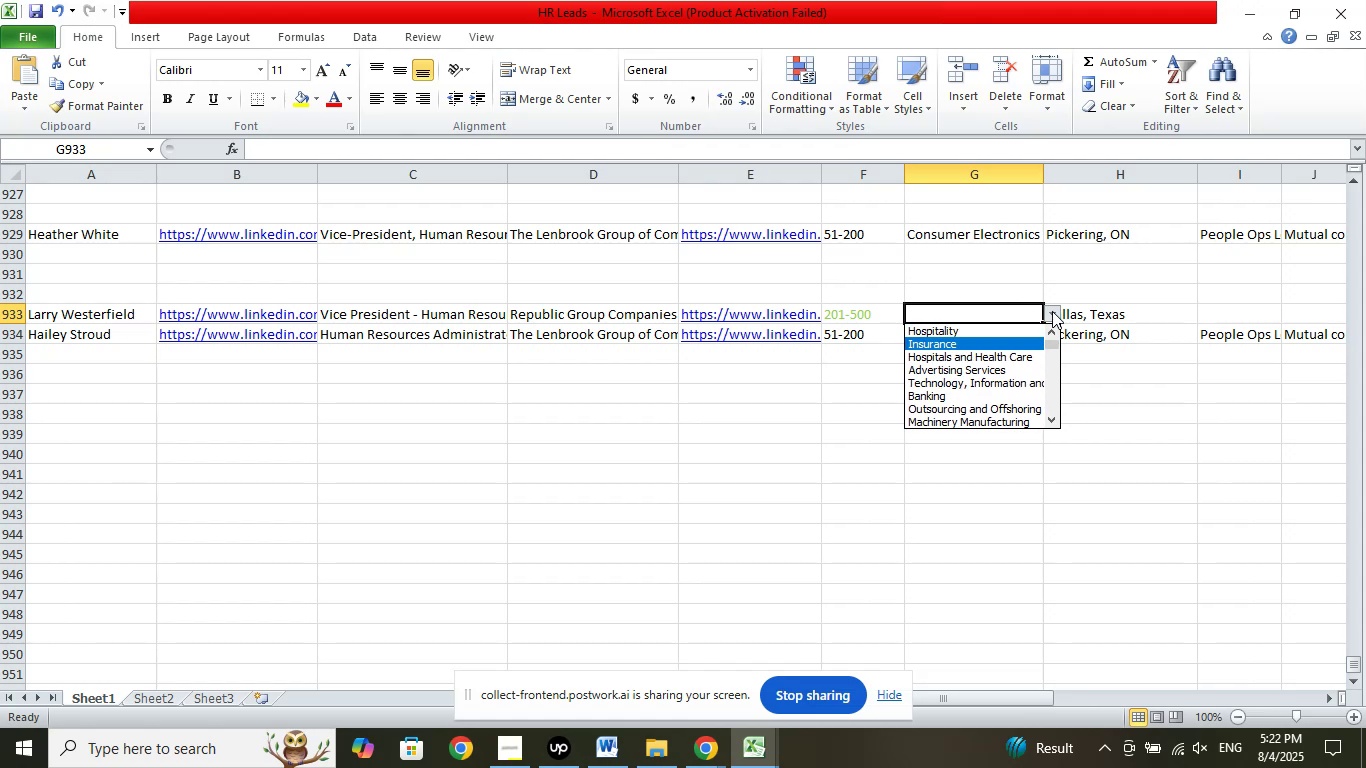 
key(ArrowDown)
 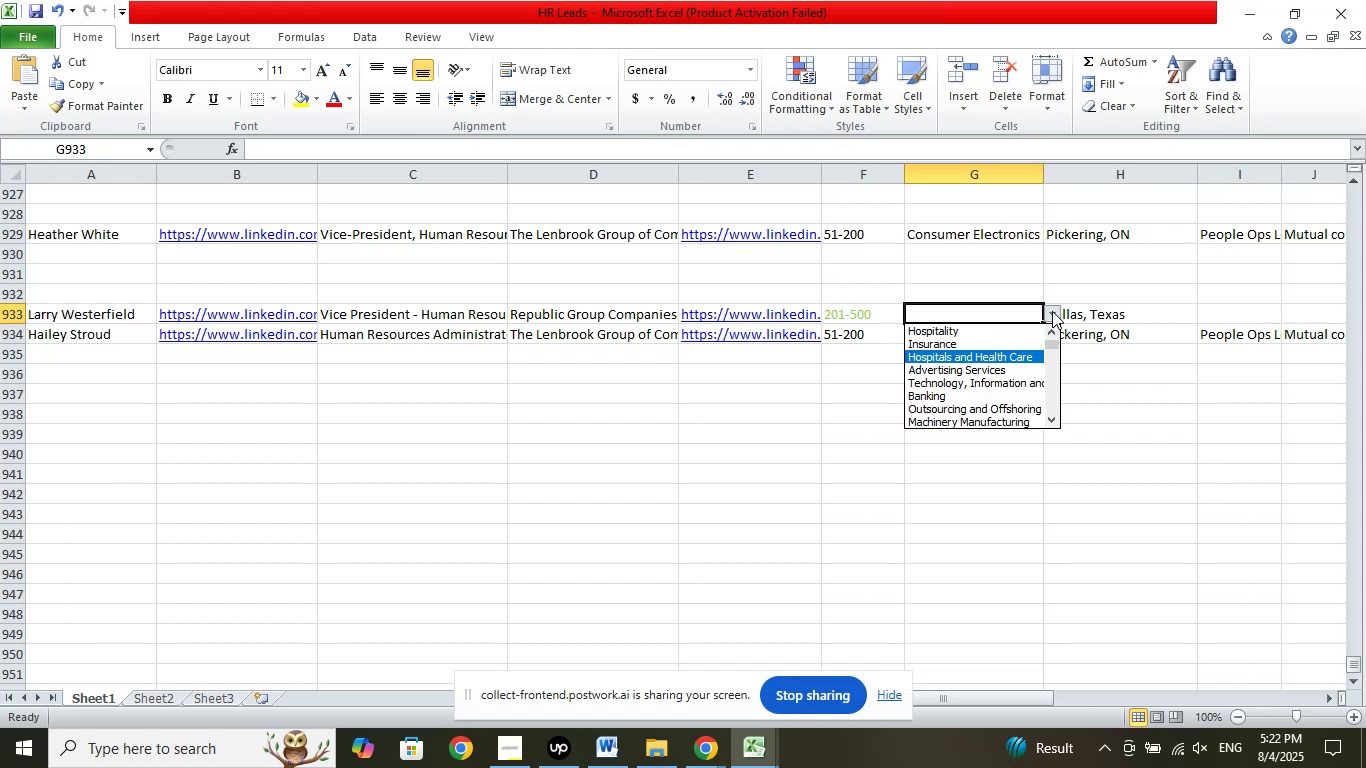 
key(ArrowUp)
 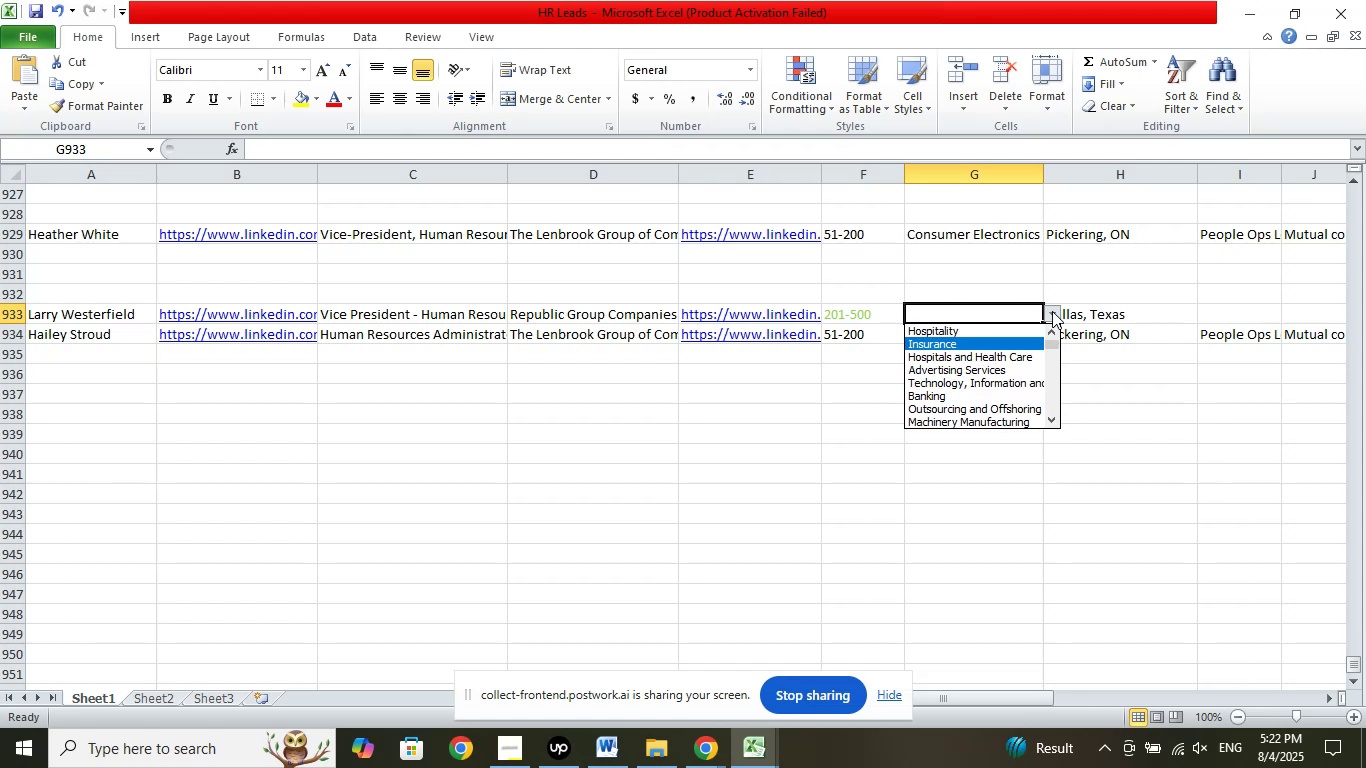 
key(Enter)
 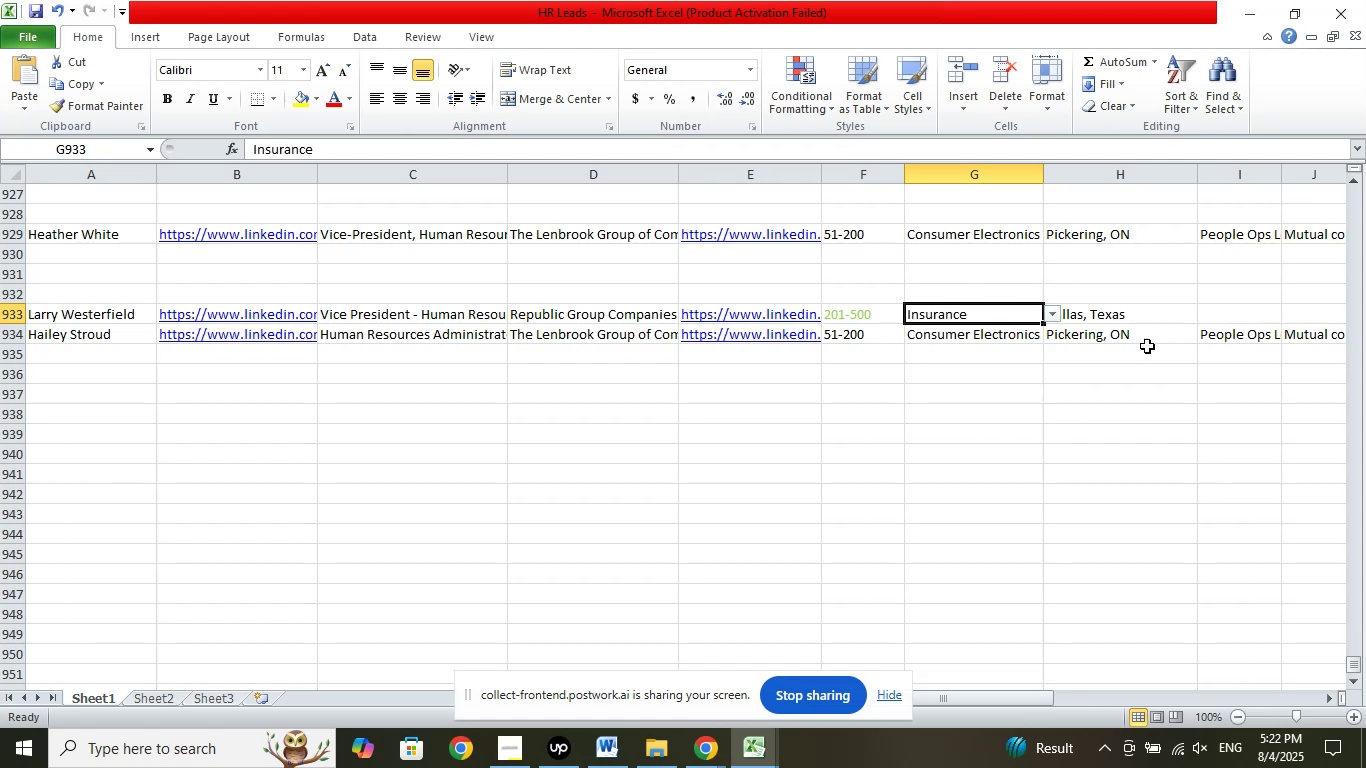 
left_click([1129, 307])
 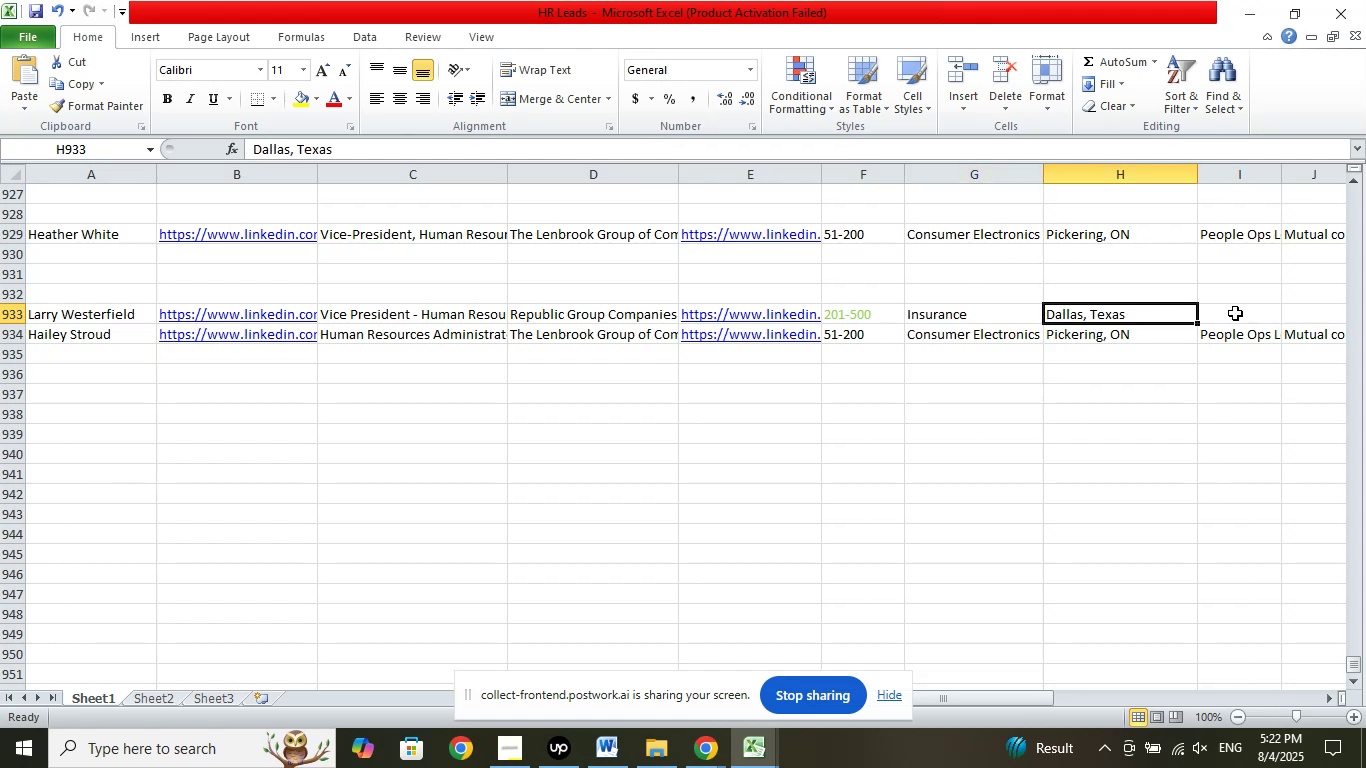 
left_click([1232, 313])
 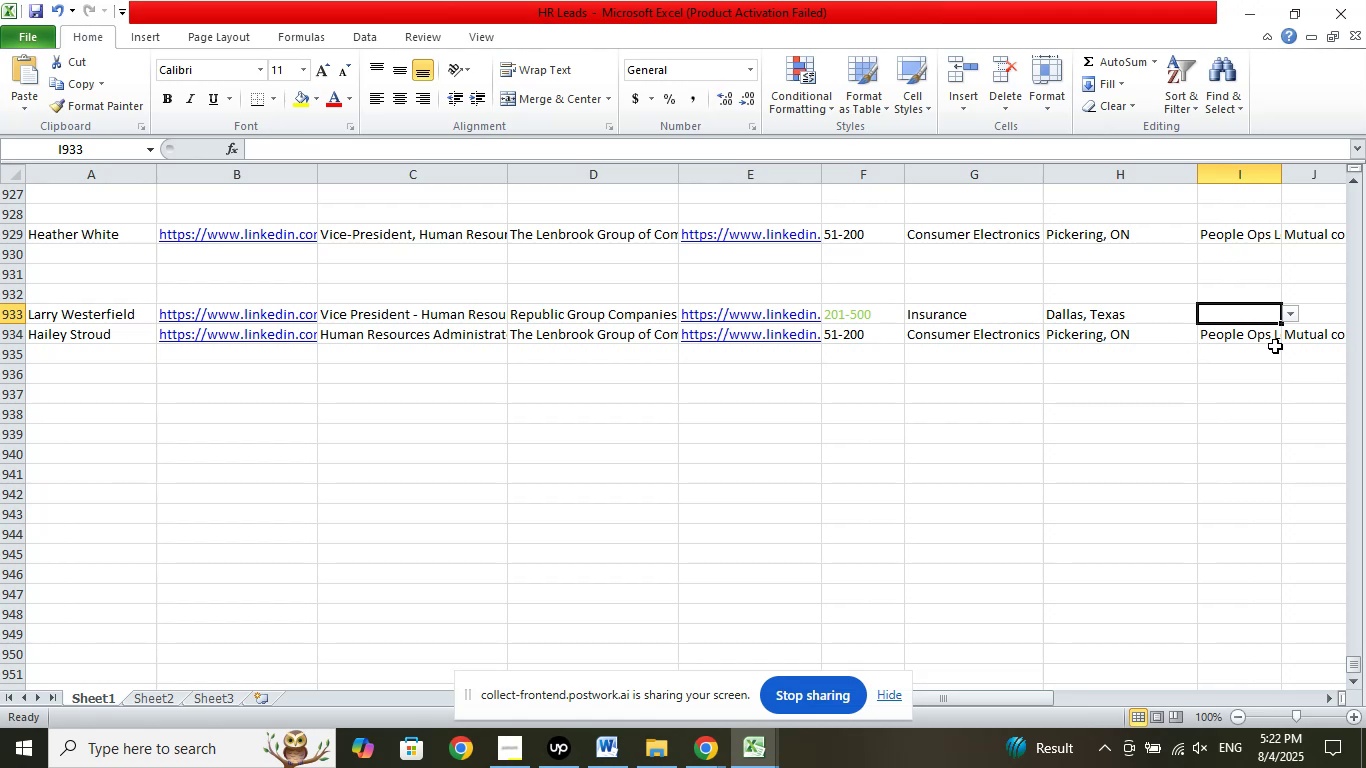 
left_click([1290, 310])
 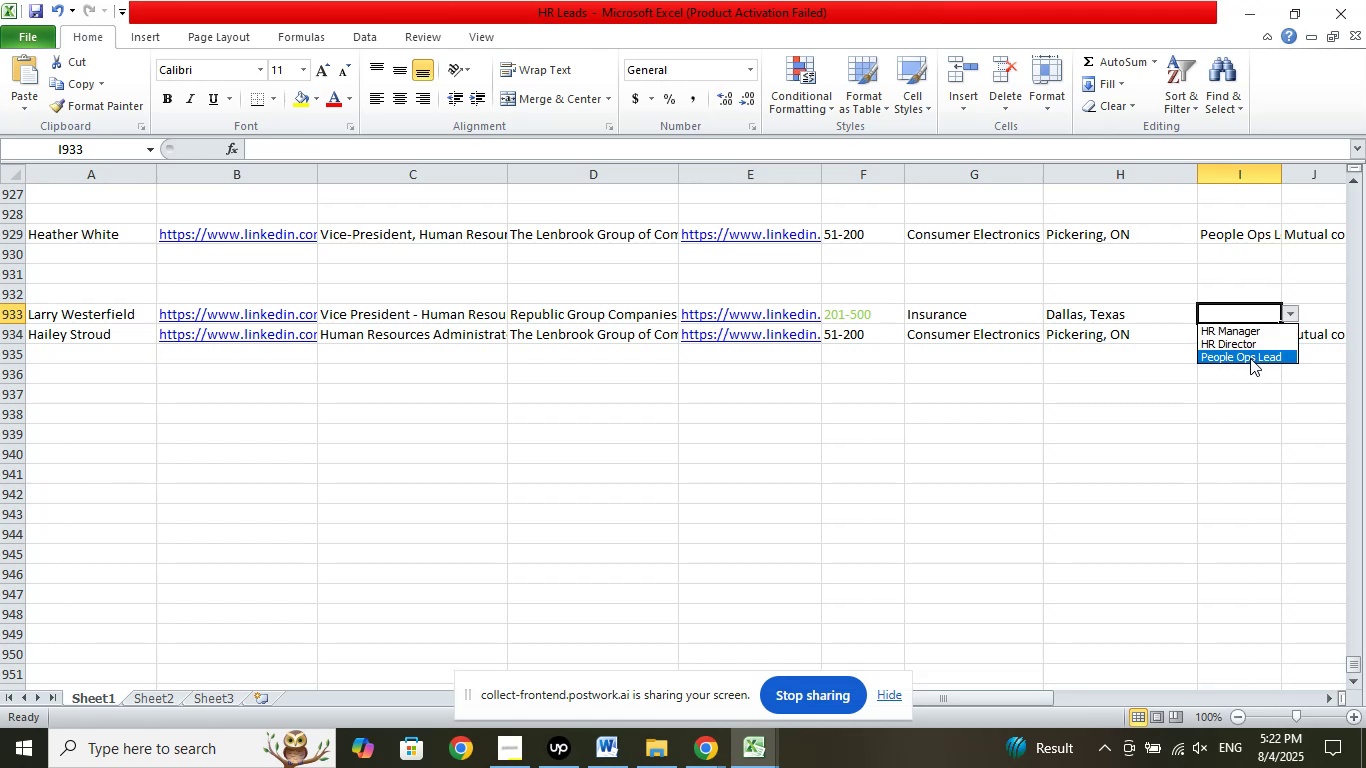 
left_click([1250, 358])
 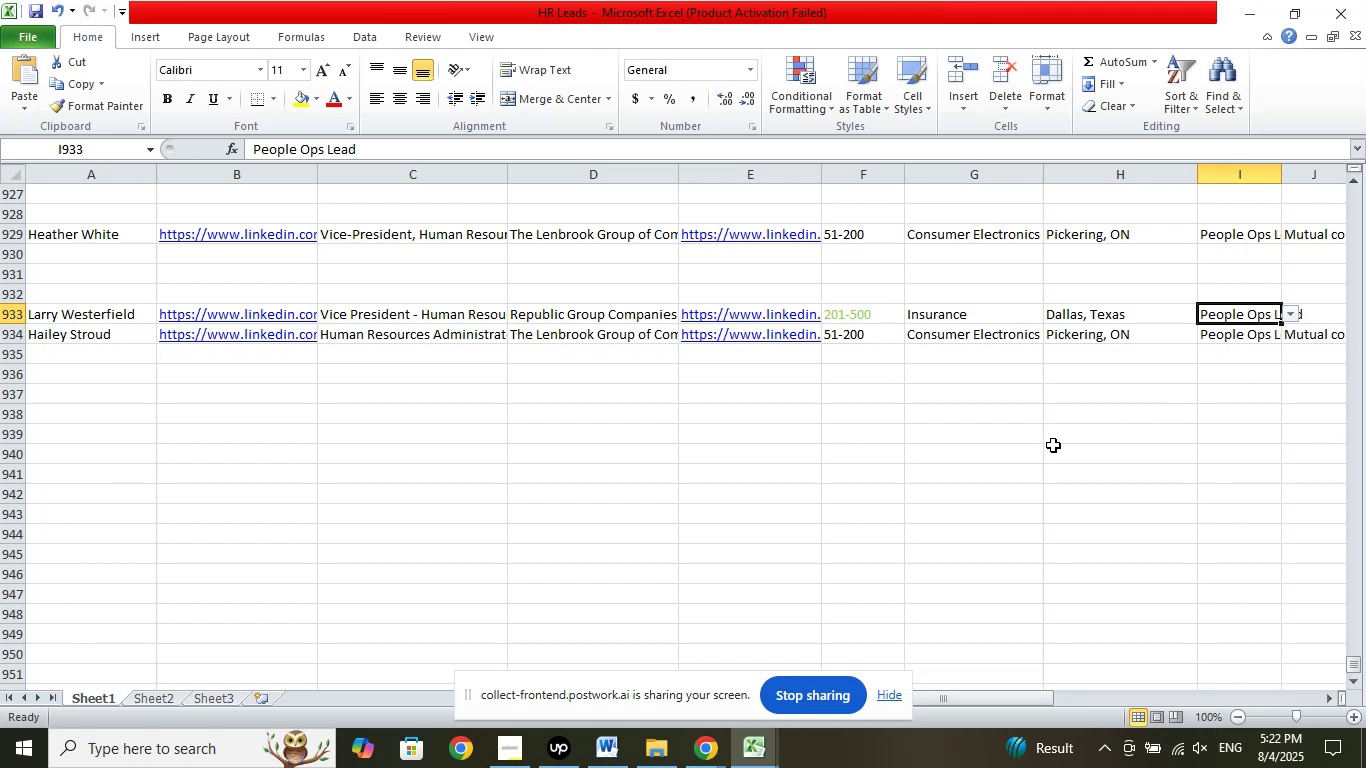 
left_click([1053, 445])
 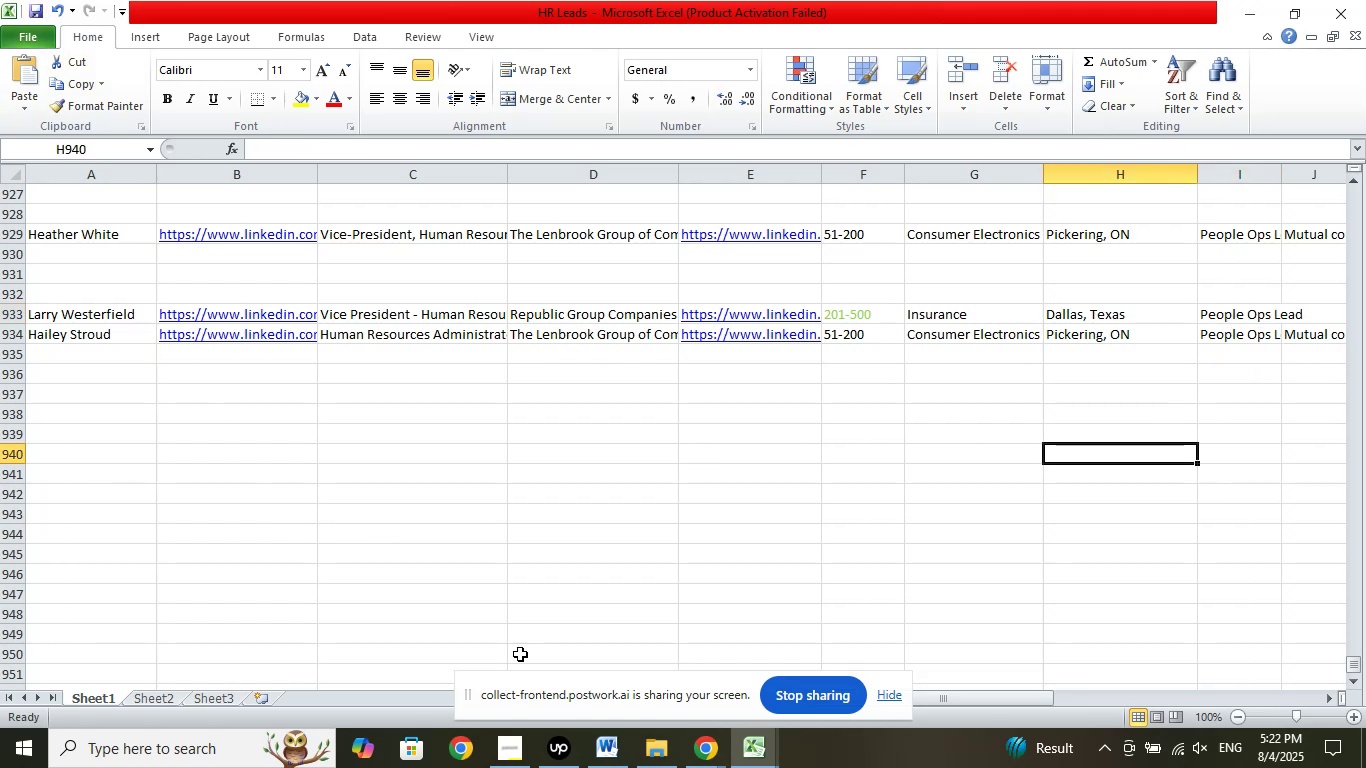 
double_click([642, 699])
 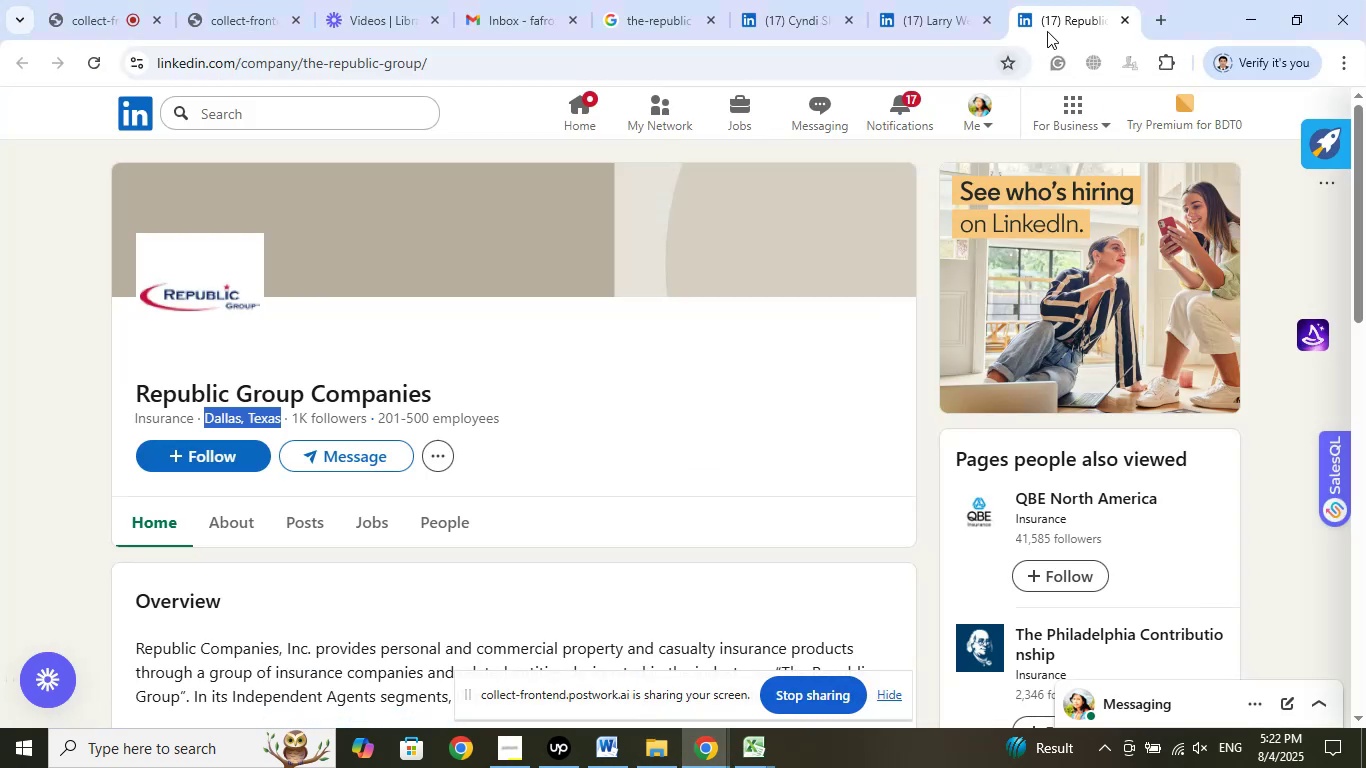 
left_click_drag(start_coordinate=[1057, 11], to_coordinate=[967, 13])
 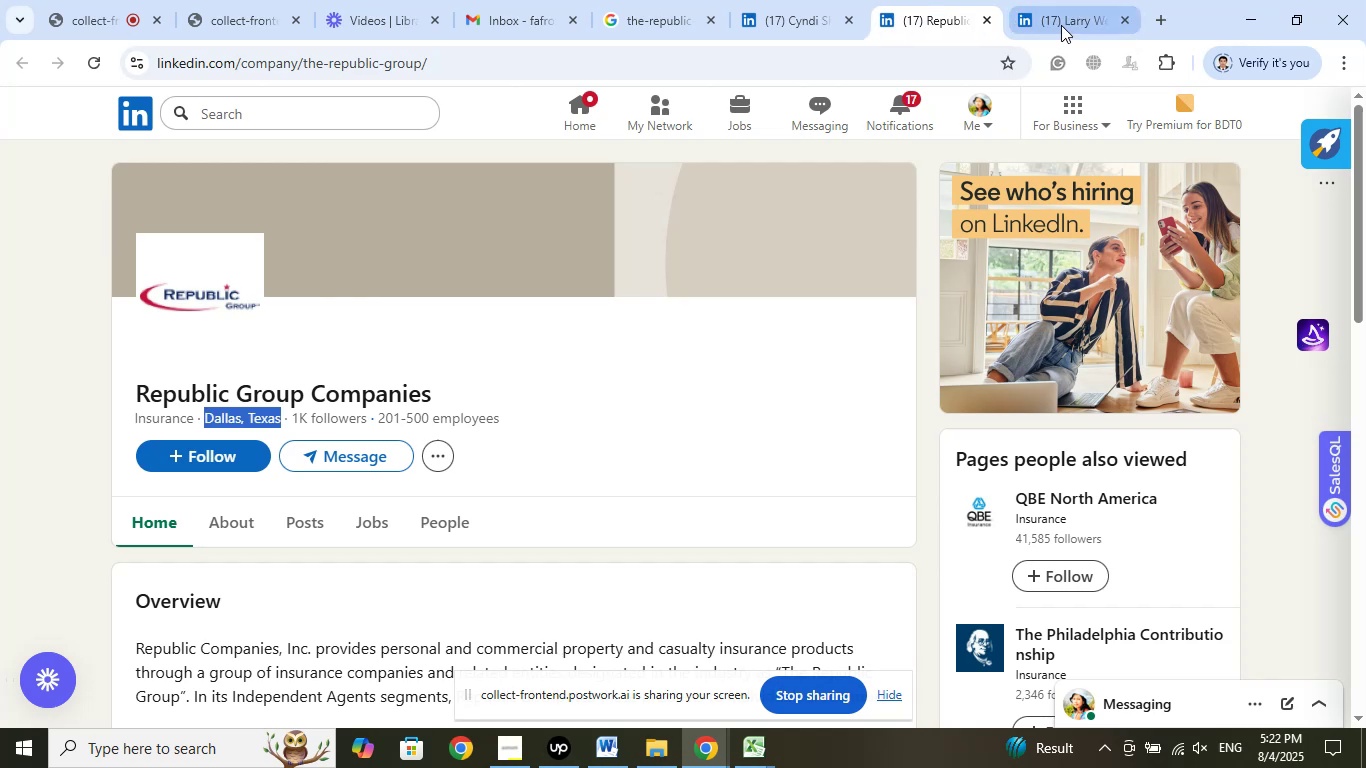 
left_click([1062, 24])
 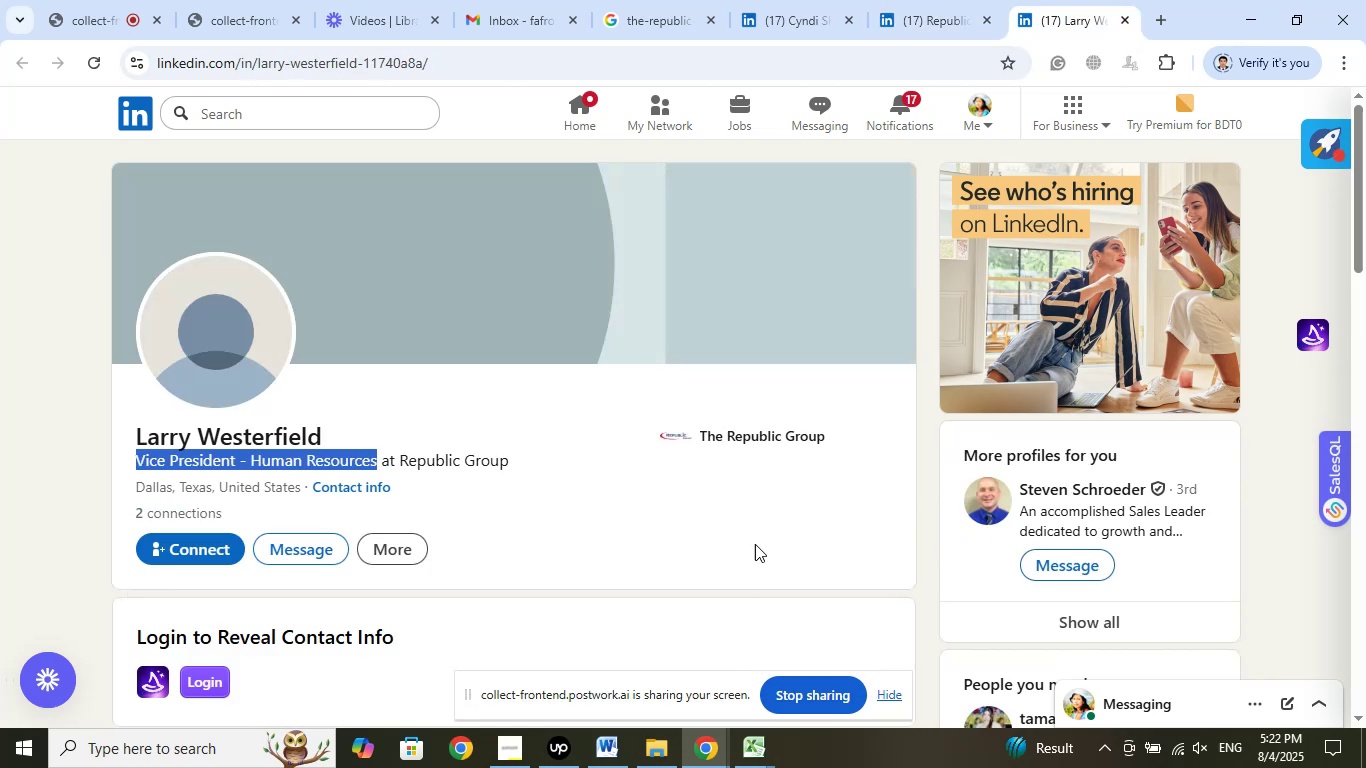 
scroll: coordinate [1150, 535], scroll_direction: down, amount: 4.0
 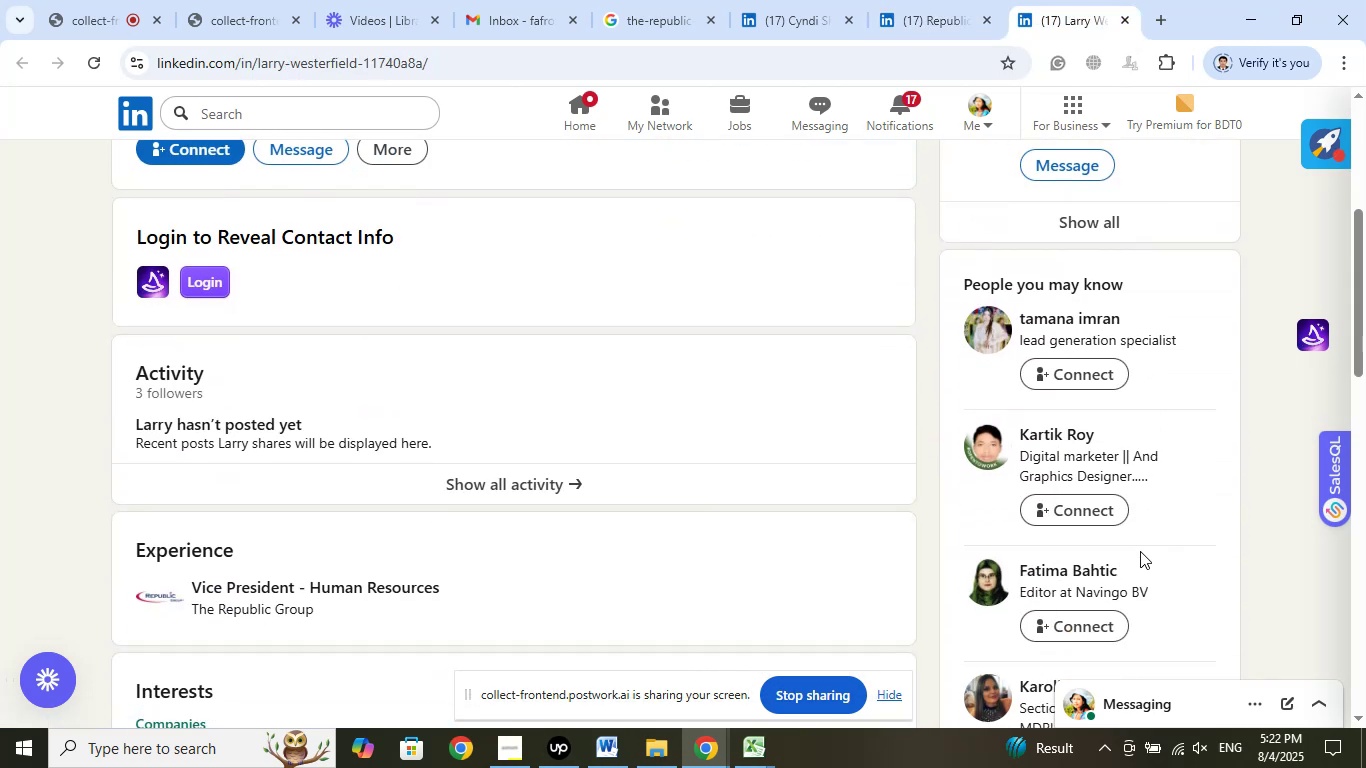 
scroll: coordinate [1148, 547], scroll_direction: up, amount: 4.0
 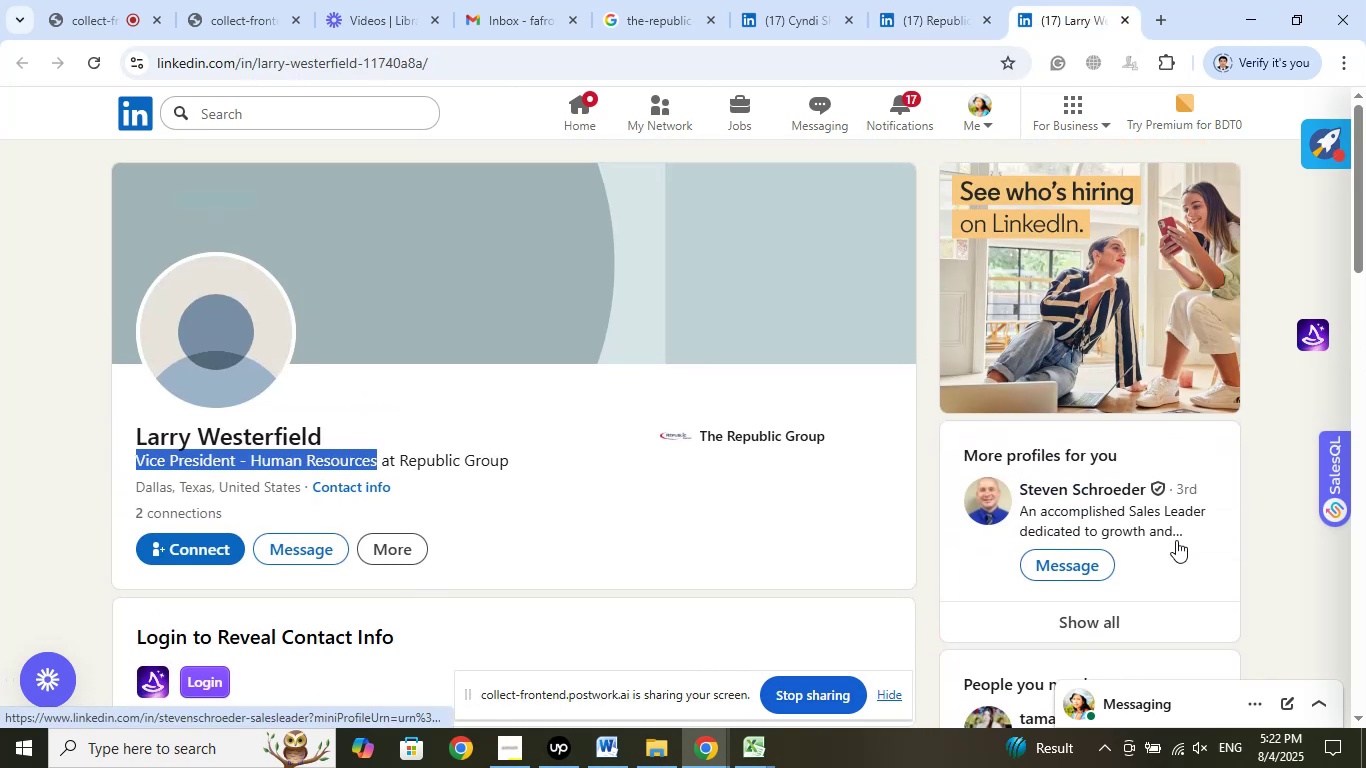 
scroll: coordinate [1208, 537], scroll_direction: down, amount: 3.0
 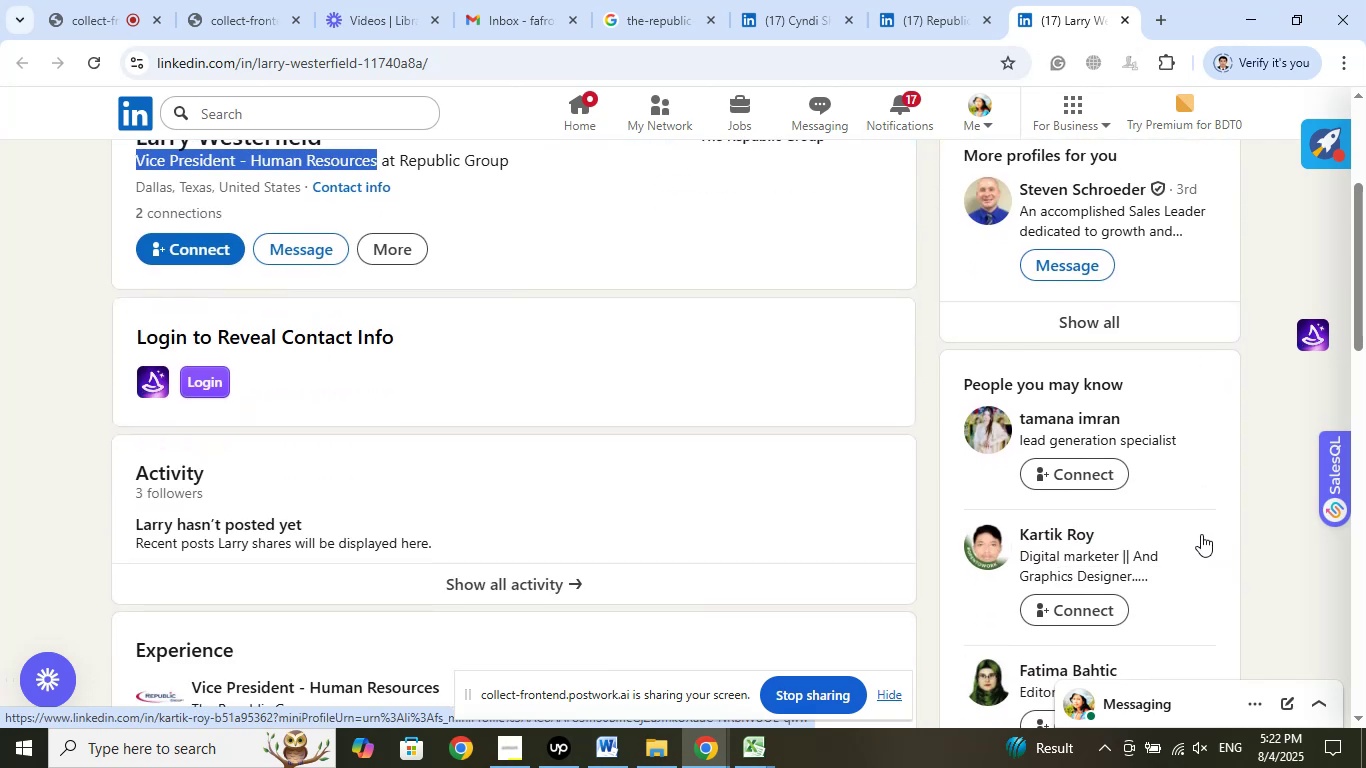 
scroll: coordinate [1201, 534], scroll_direction: up, amount: 2.0
 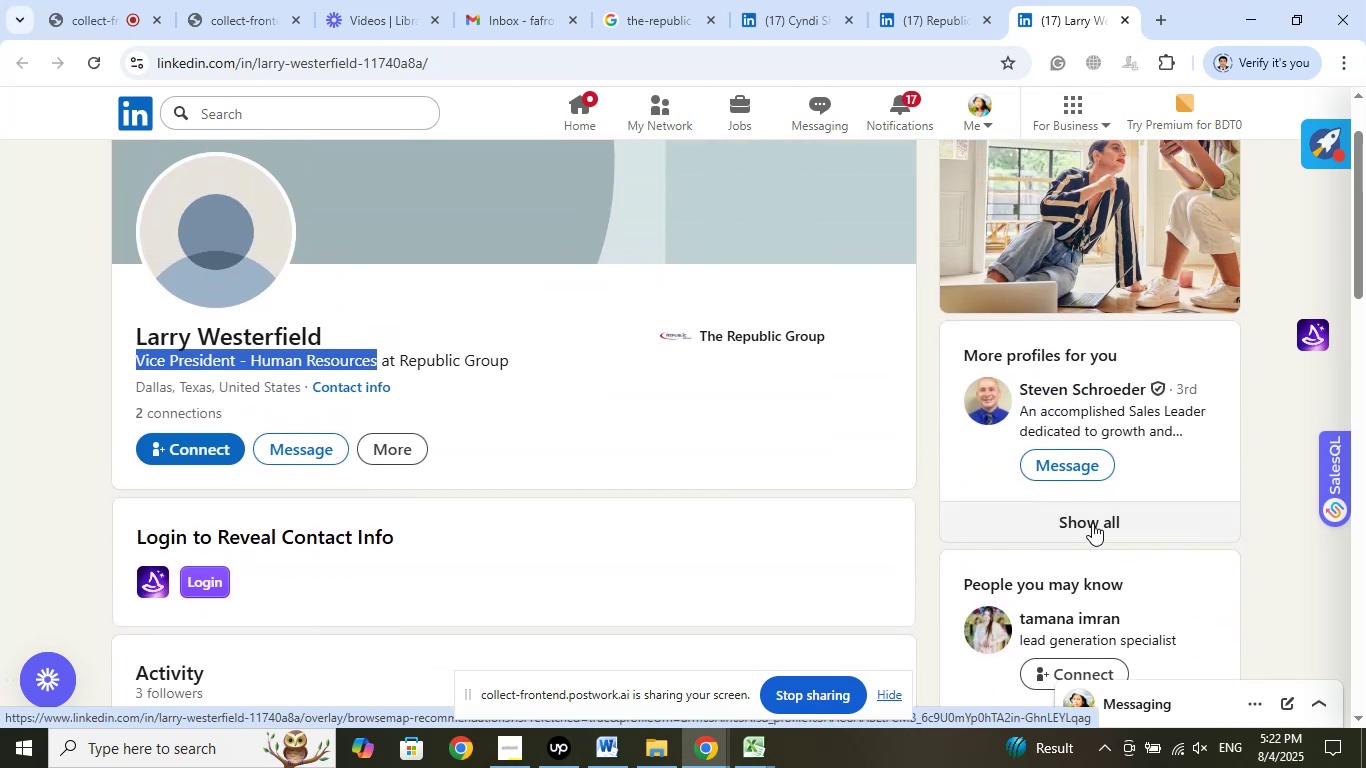 
left_click([1094, 522])
 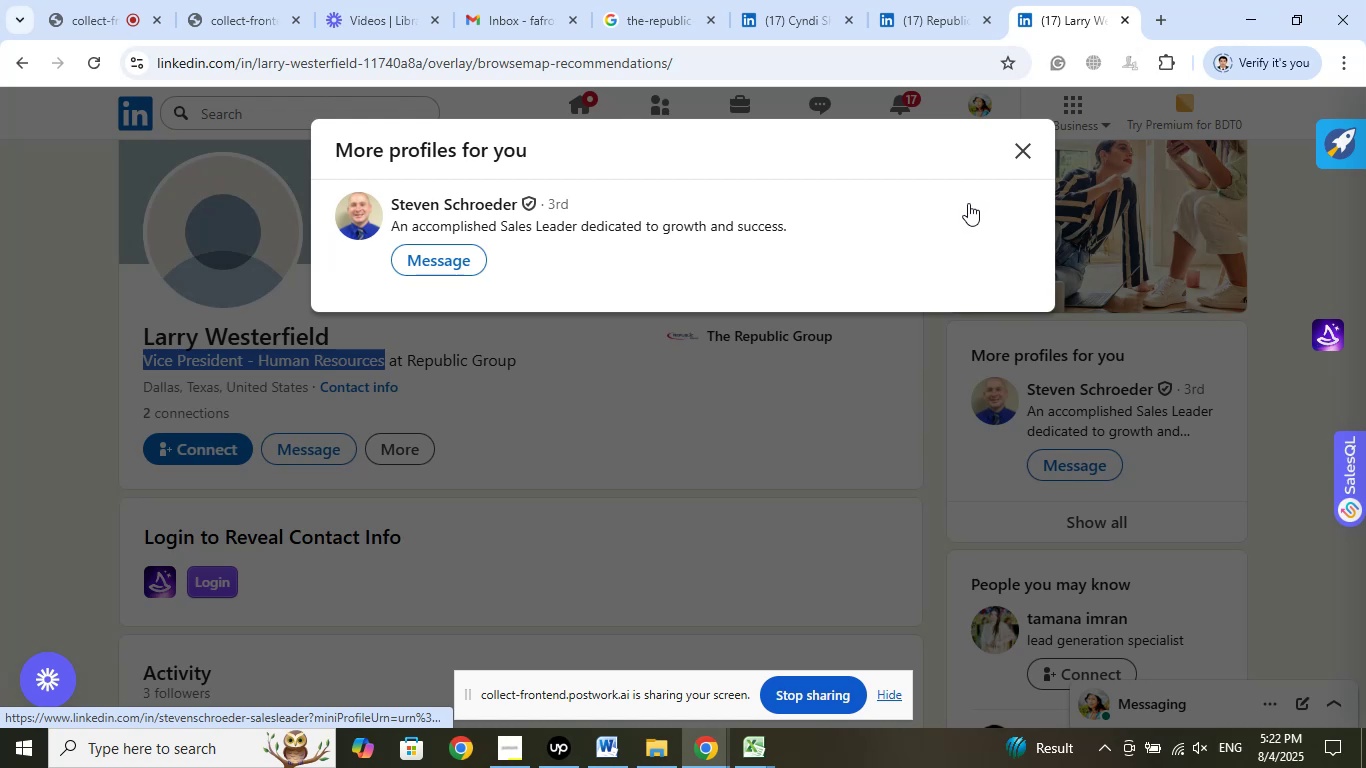 
wait(5.13)
 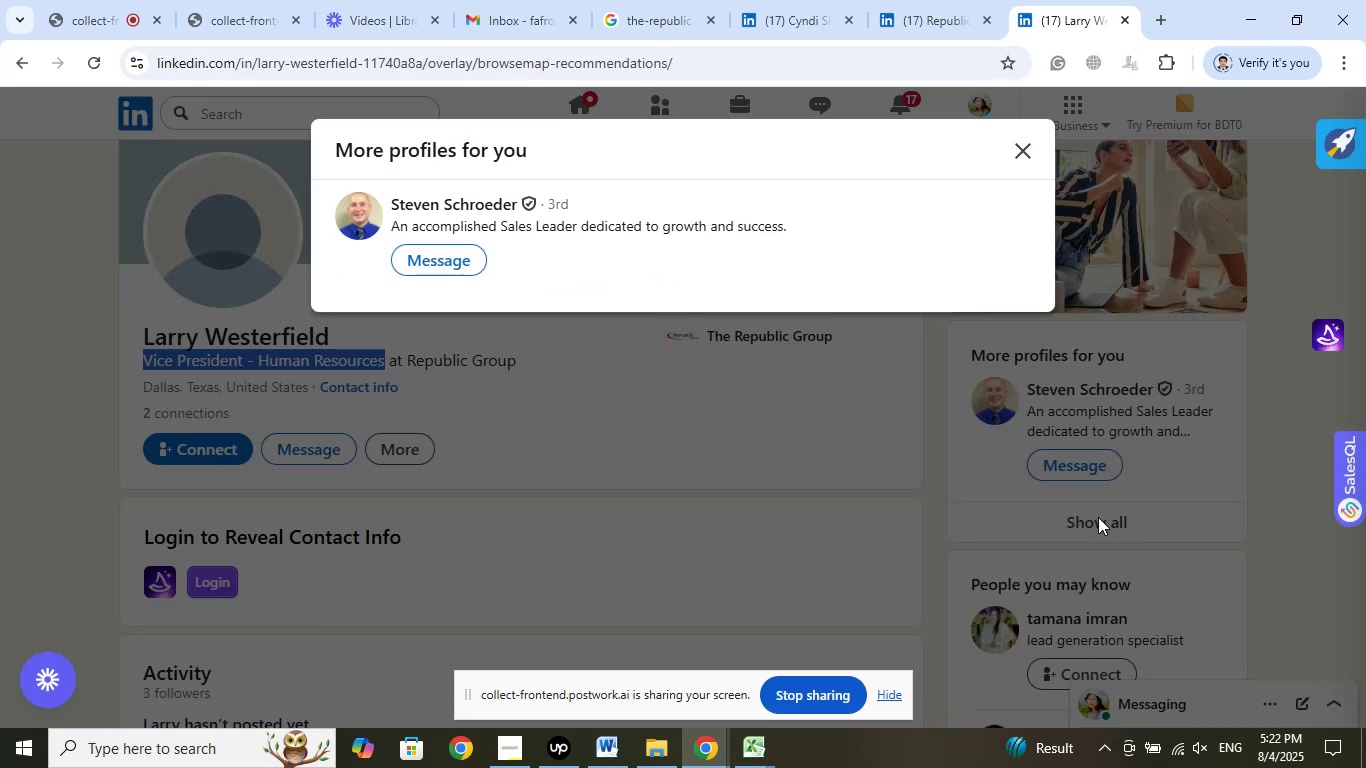 
left_click([1020, 151])
 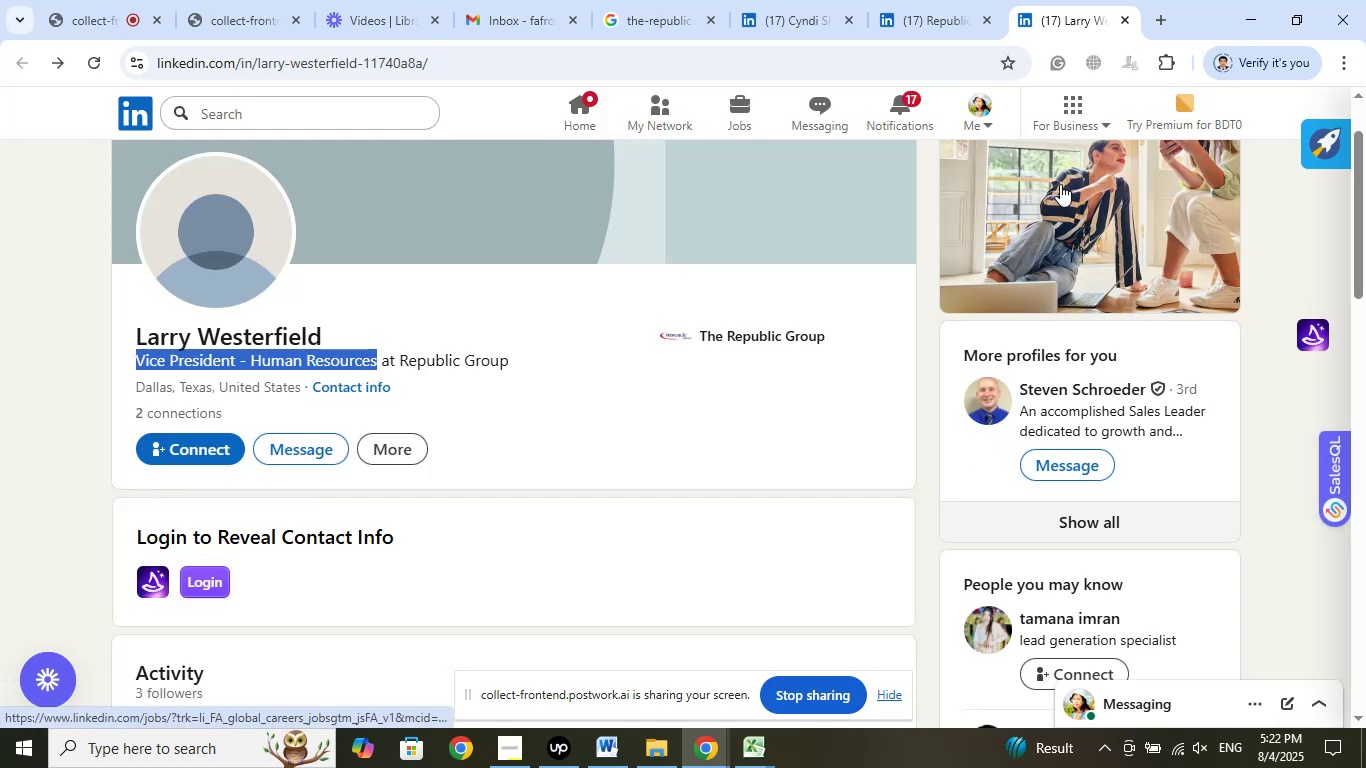 
scroll: coordinate [1189, 509], scroll_direction: down, amount: 4.0
 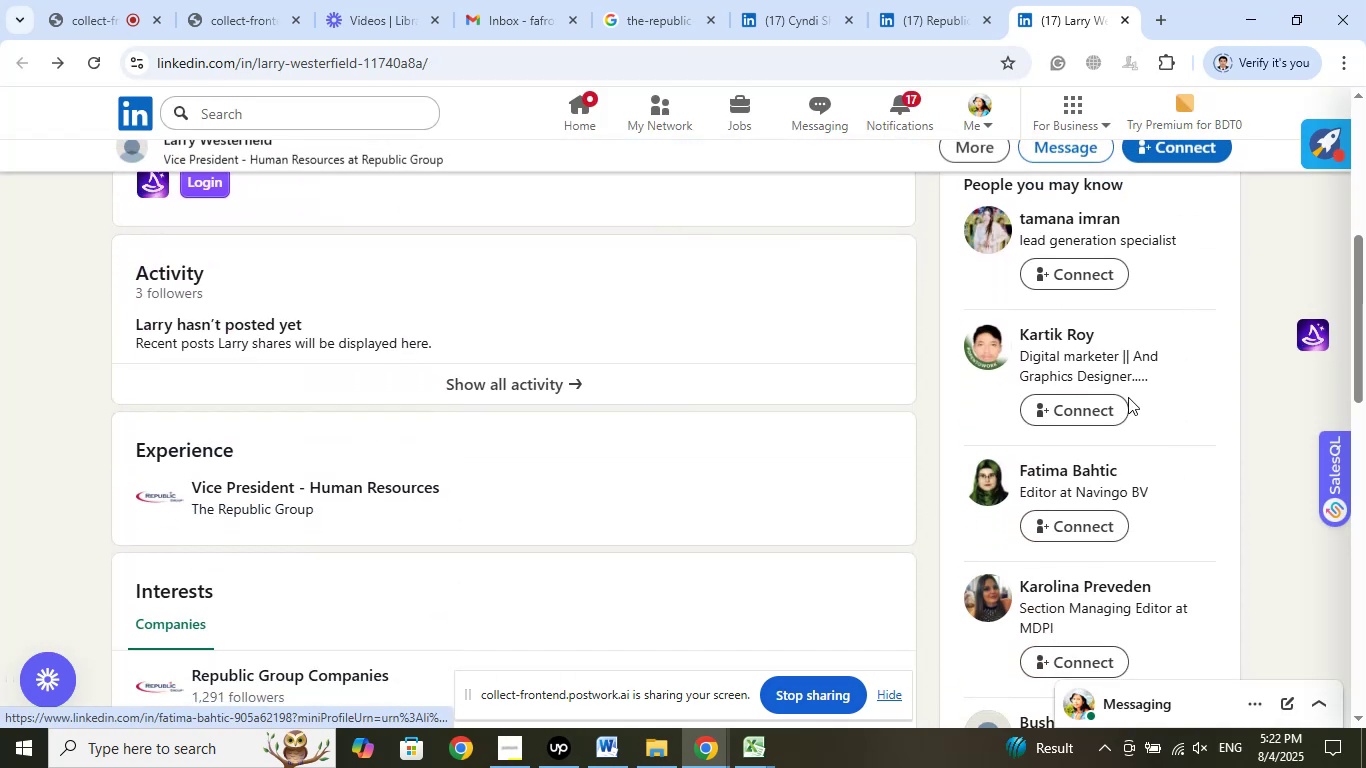 
scroll: coordinate [1115, 404], scroll_direction: up, amount: 2.0
 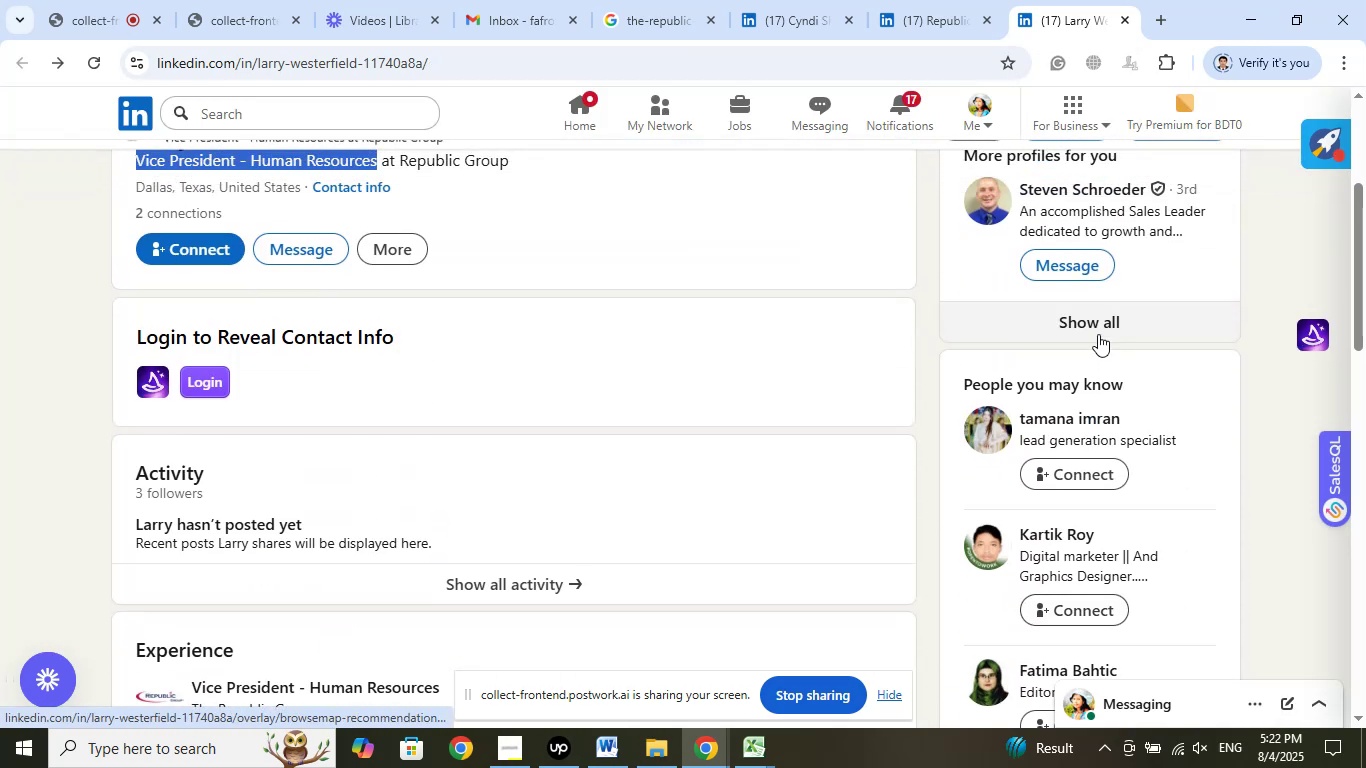 
left_click([1095, 324])
 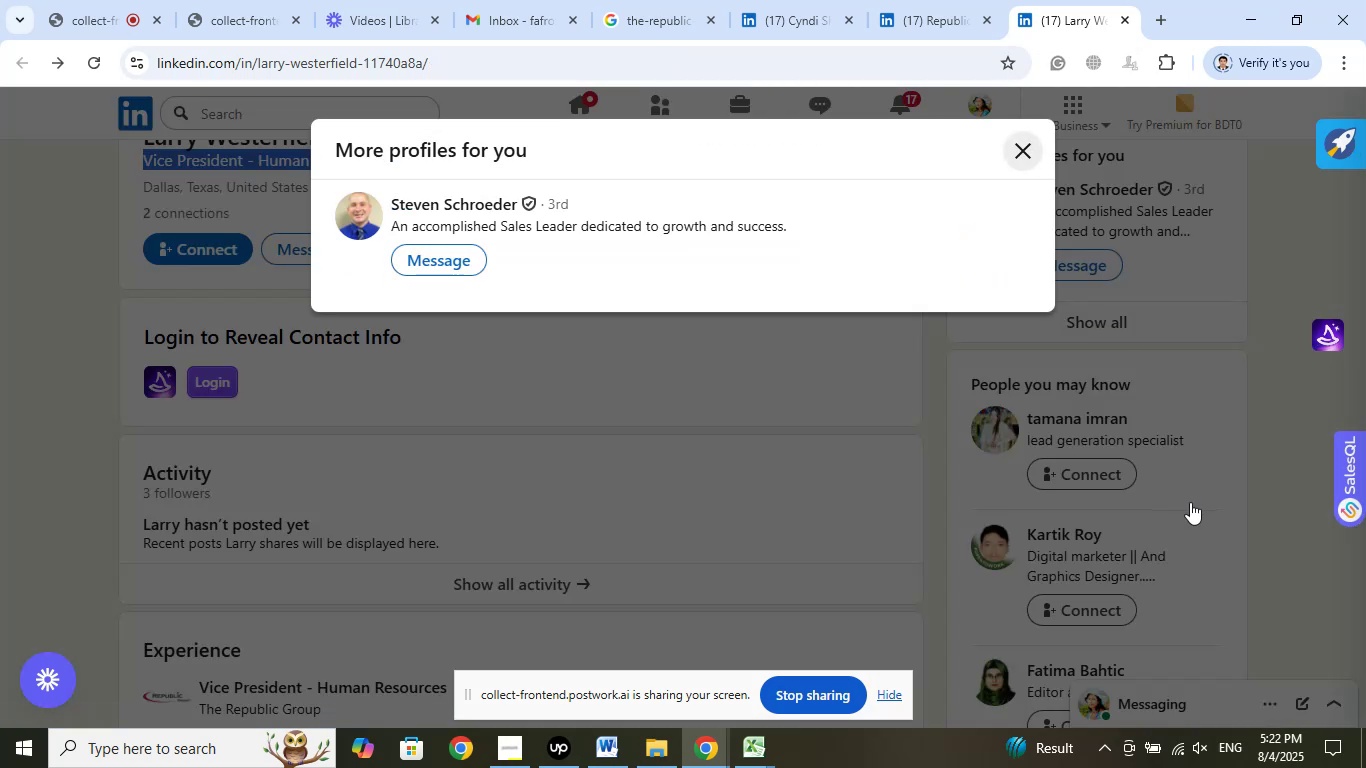 
scroll: coordinate [1182, 484], scroll_direction: down, amount: 4.0
 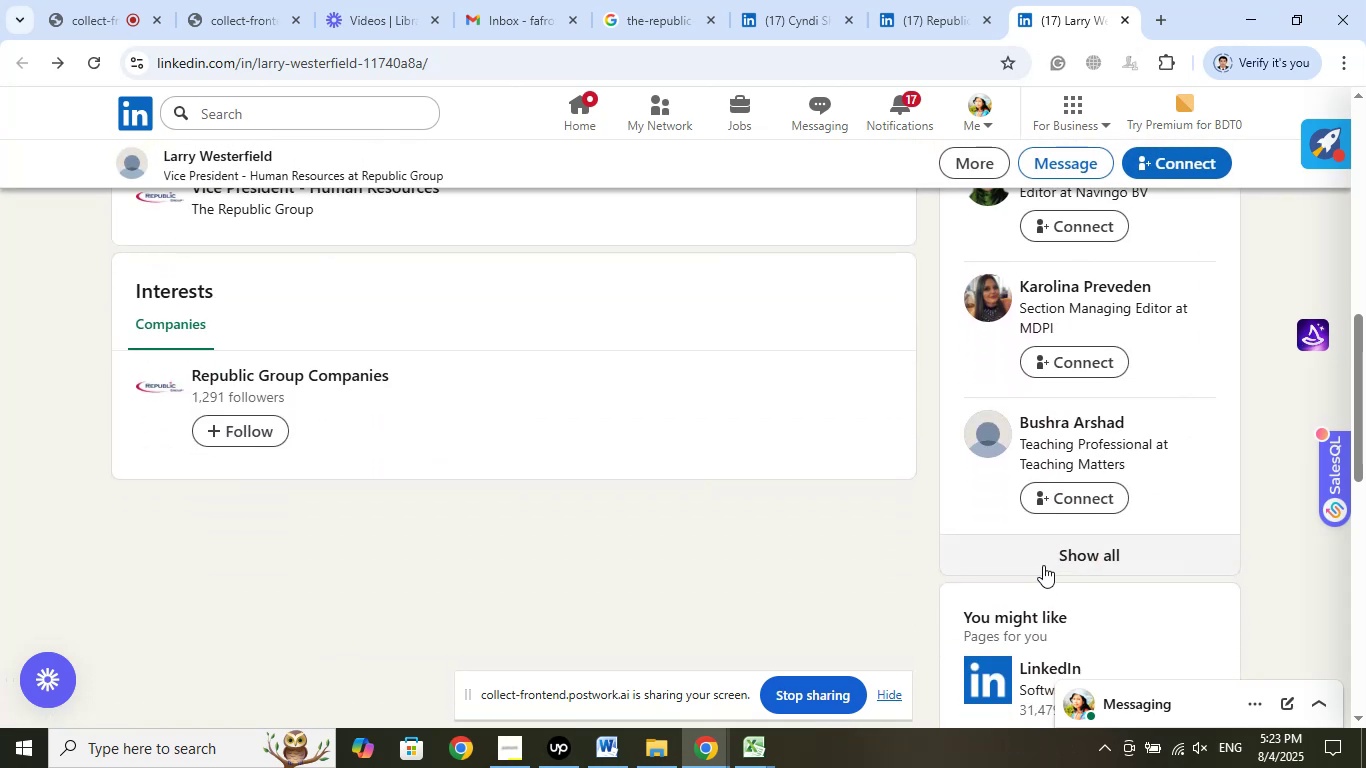 
left_click([1083, 549])
 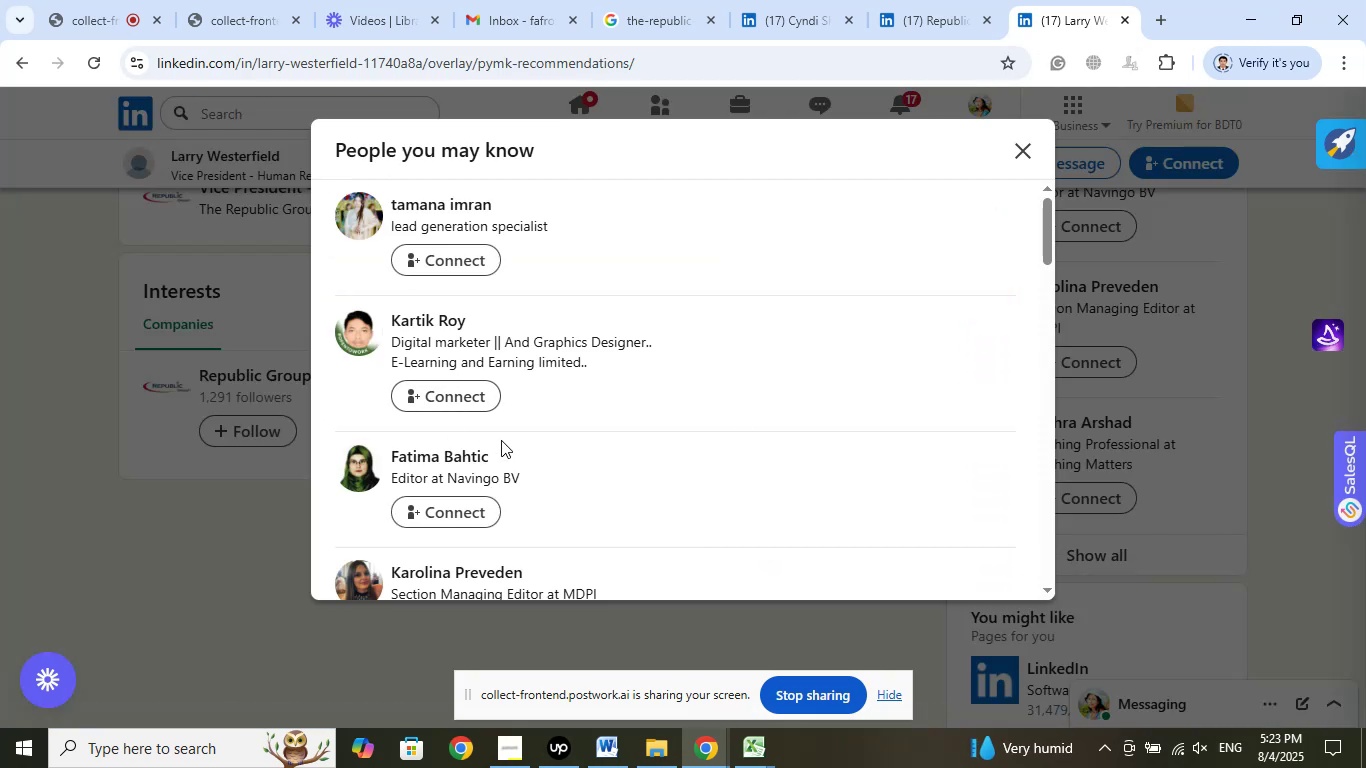 
scroll: coordinate [669, 438], scroll_direction: down, amount: 8.0
 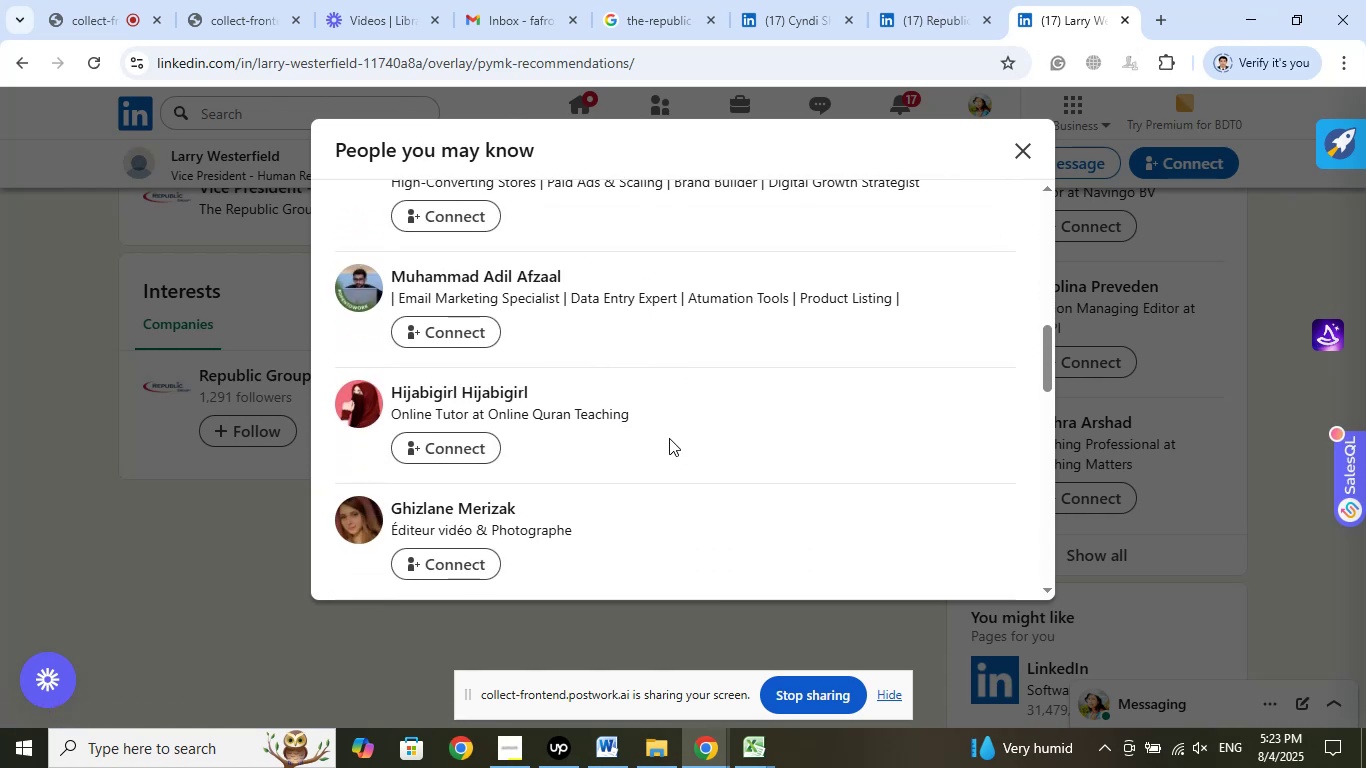 
scroll: coordinate [793, 455], scroll_direction: down, amount: 7.0
 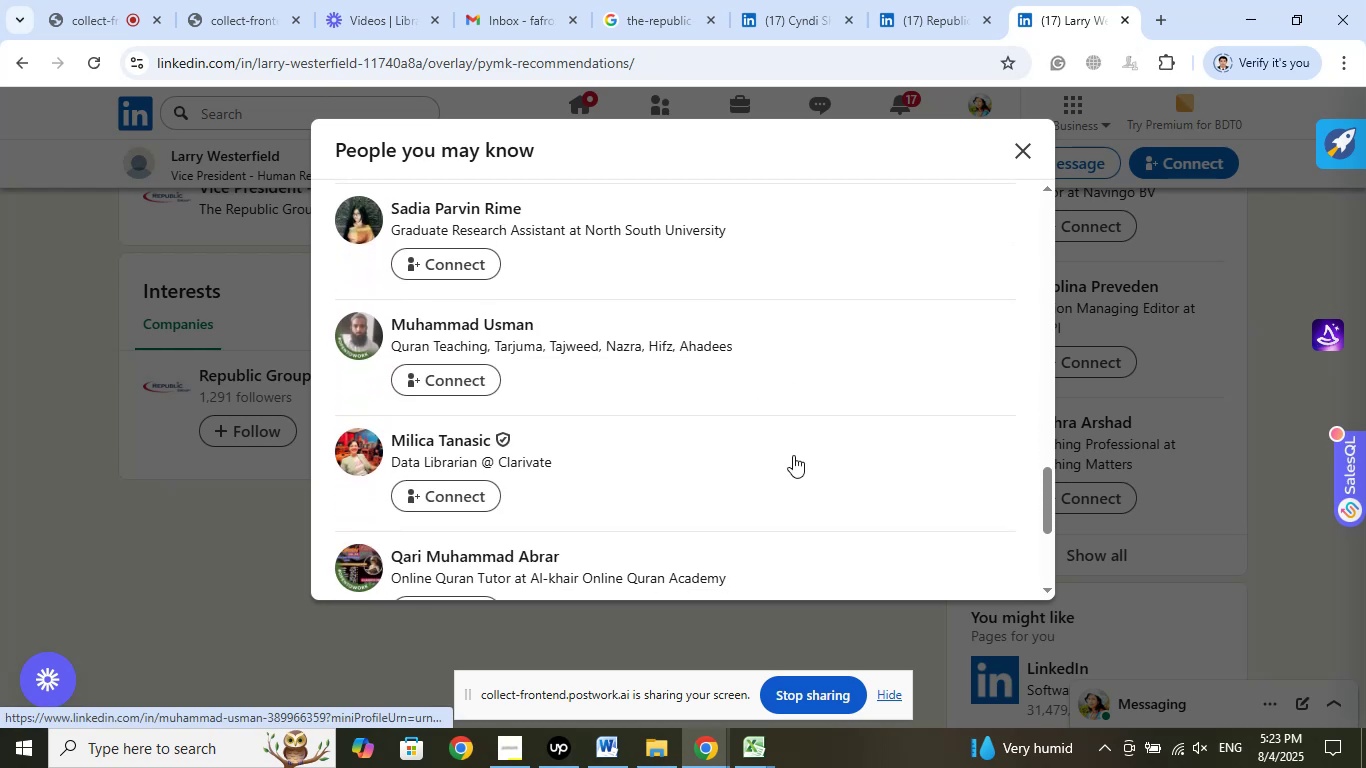 
scroll: coordinate [794, 455], scroll_direction: down, amount: 4.0
 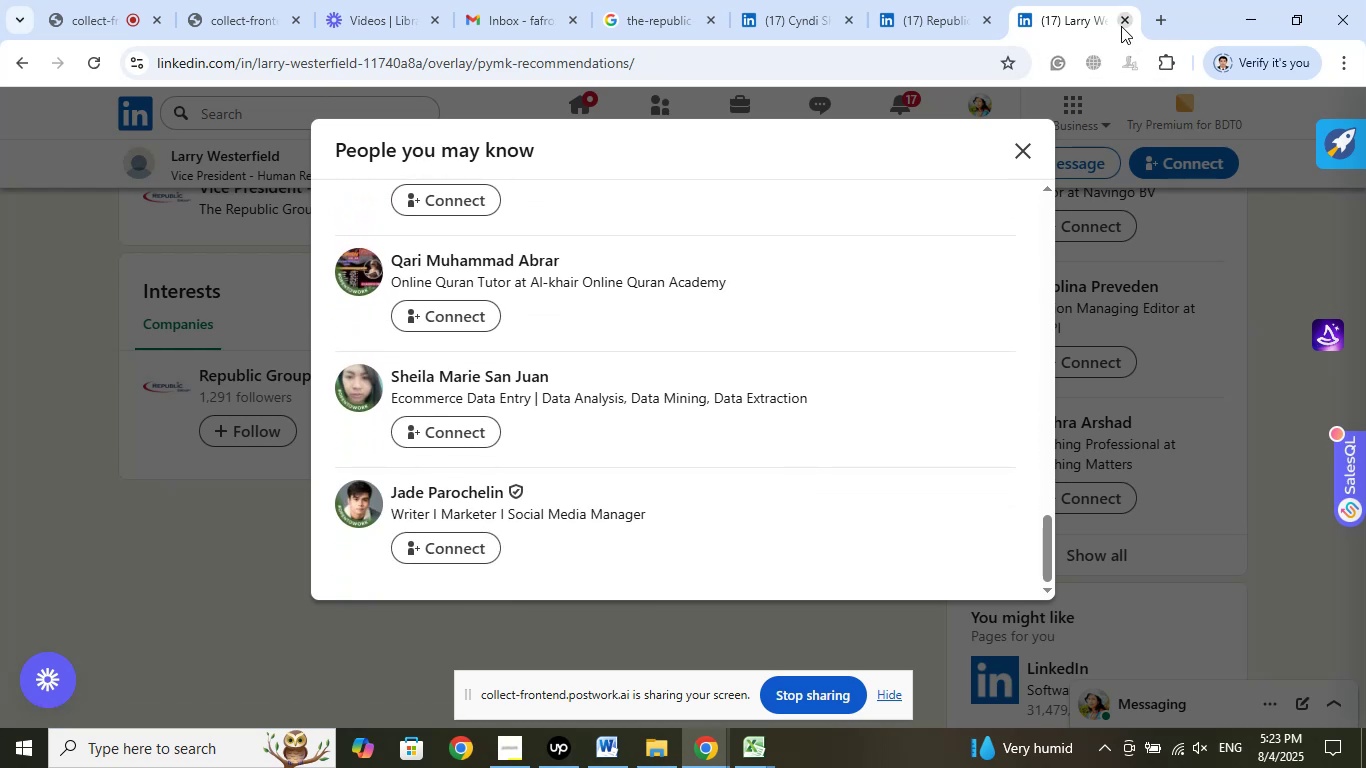 
left_click([1121, 21])
 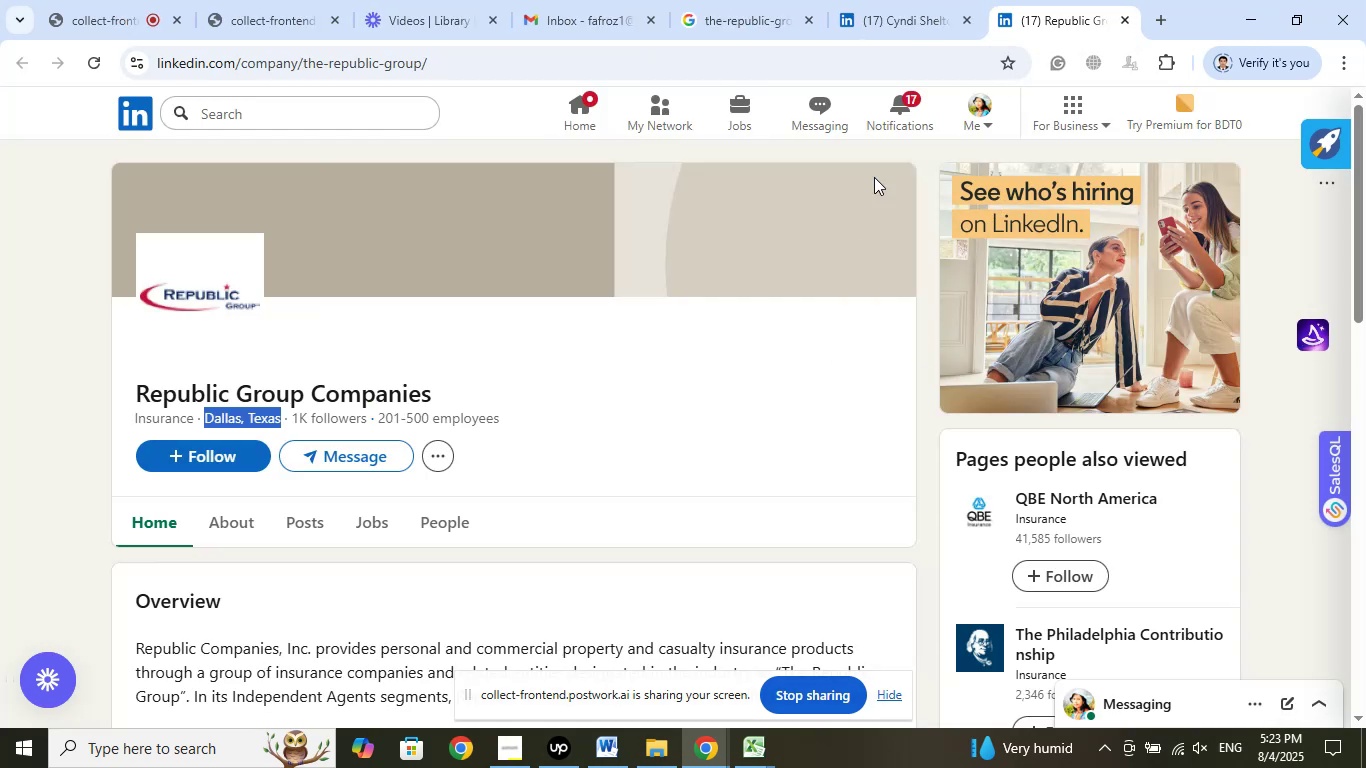 
left_click([889, 15])
 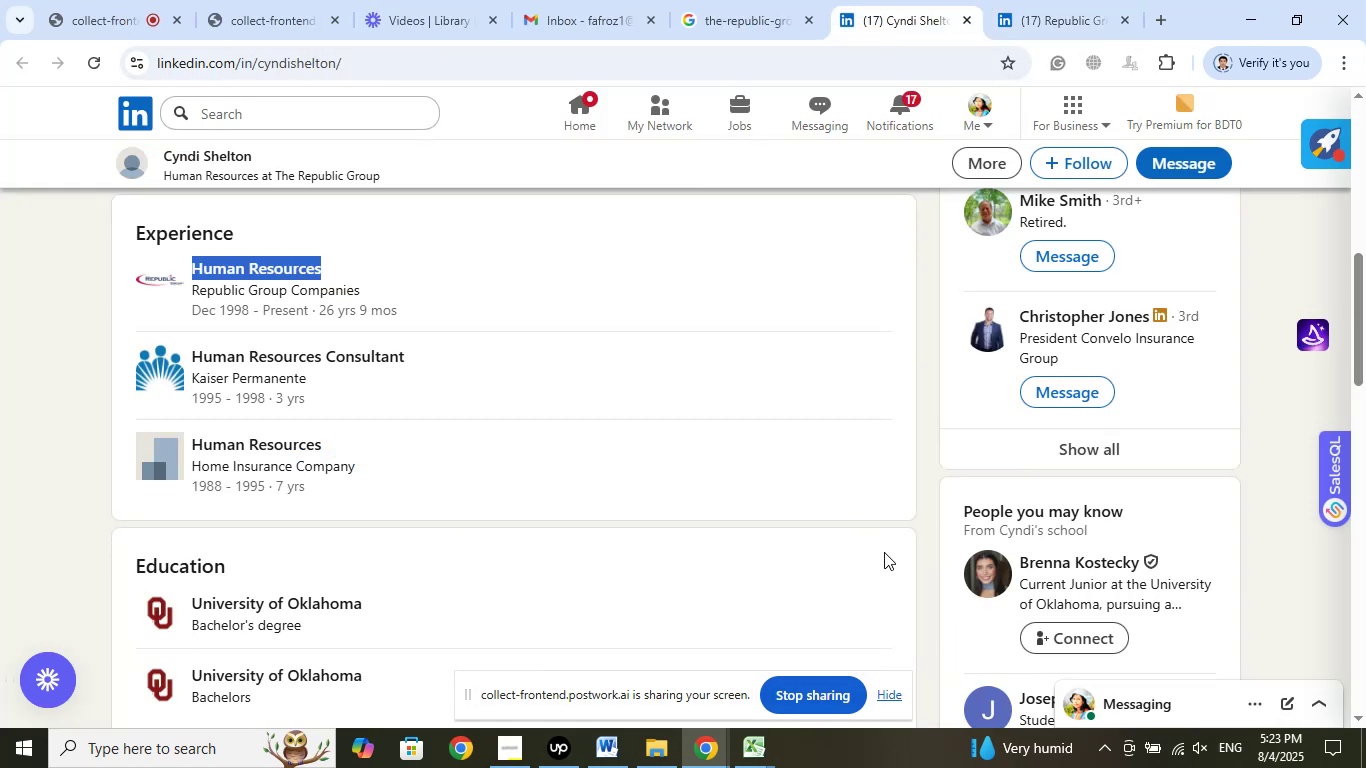 
scroll: coordinate [1050, 469], scroll_direction: up, amount: 11.0
 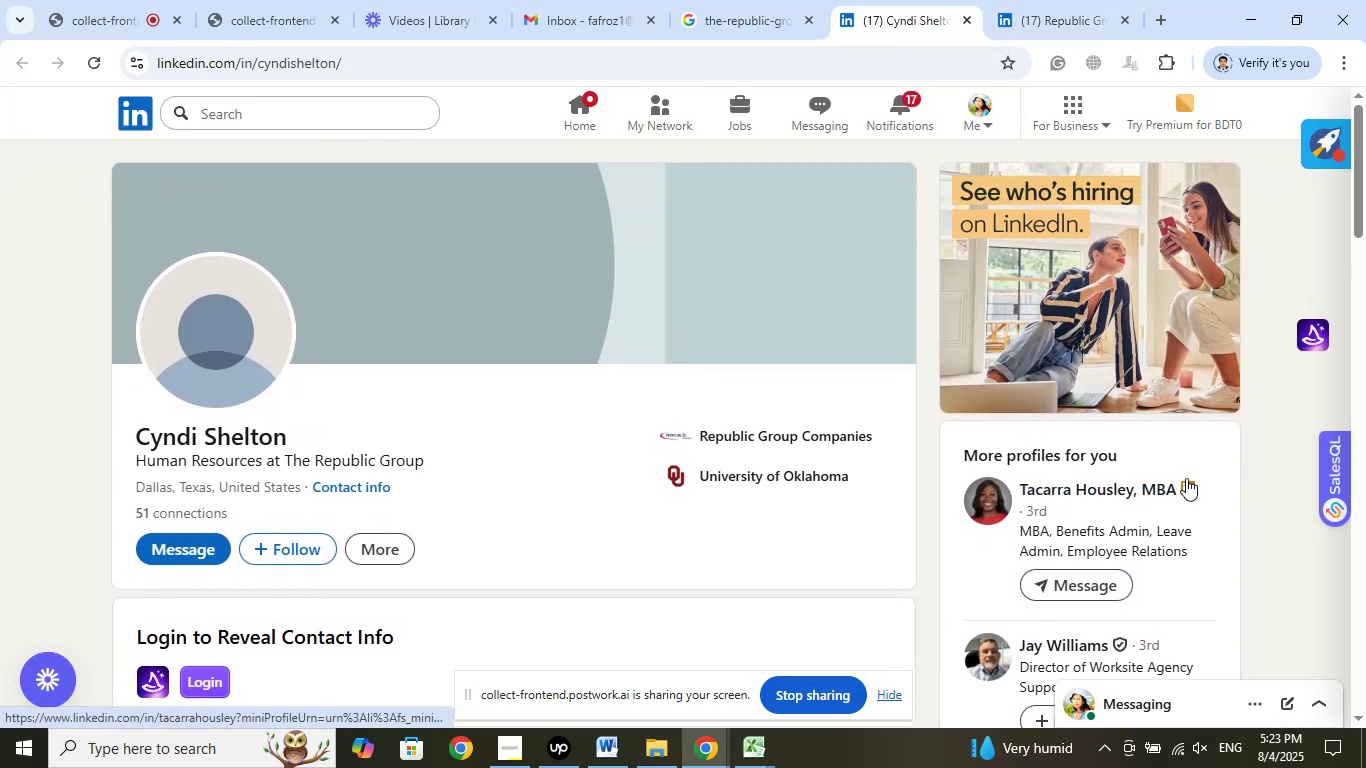 
scroll: coordinate [1141, 515], scroll_direction: down, amount: 6.0
 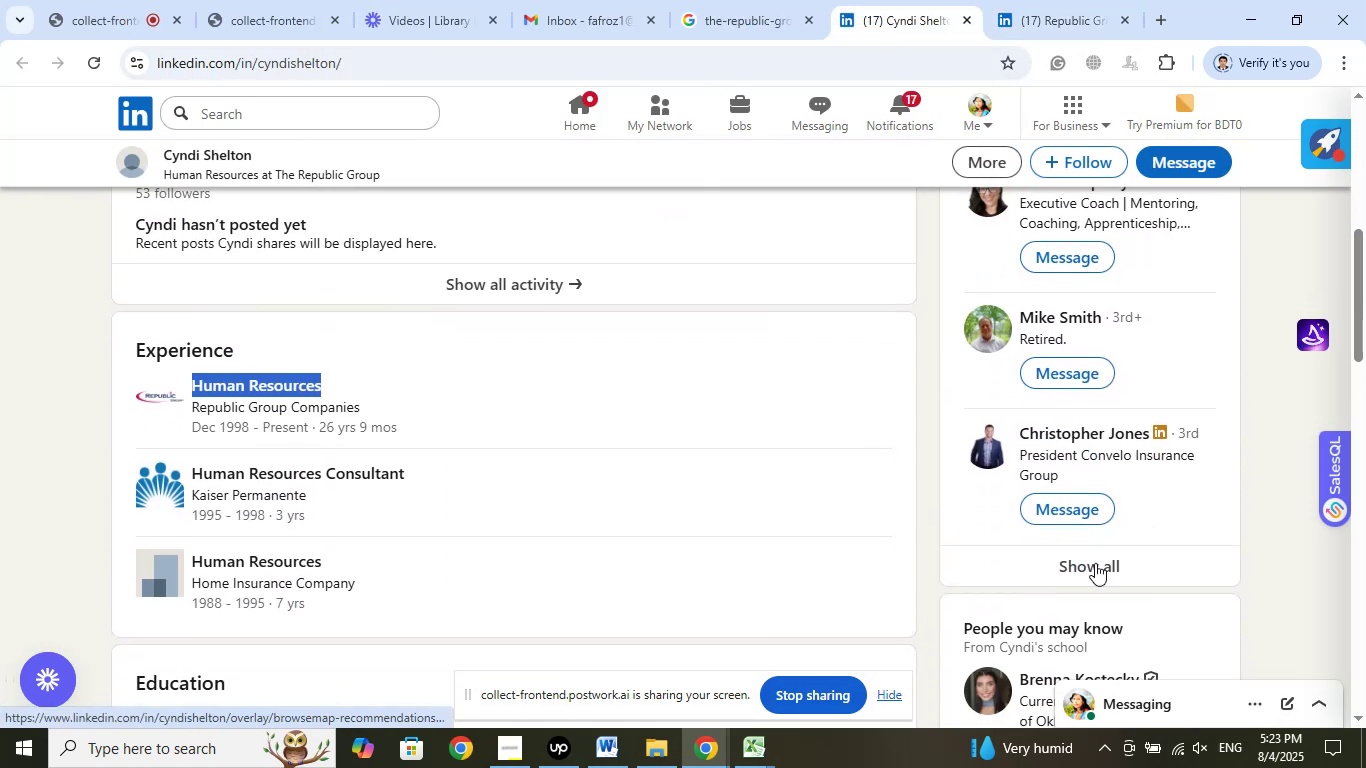 
left_click([1095, 563])
 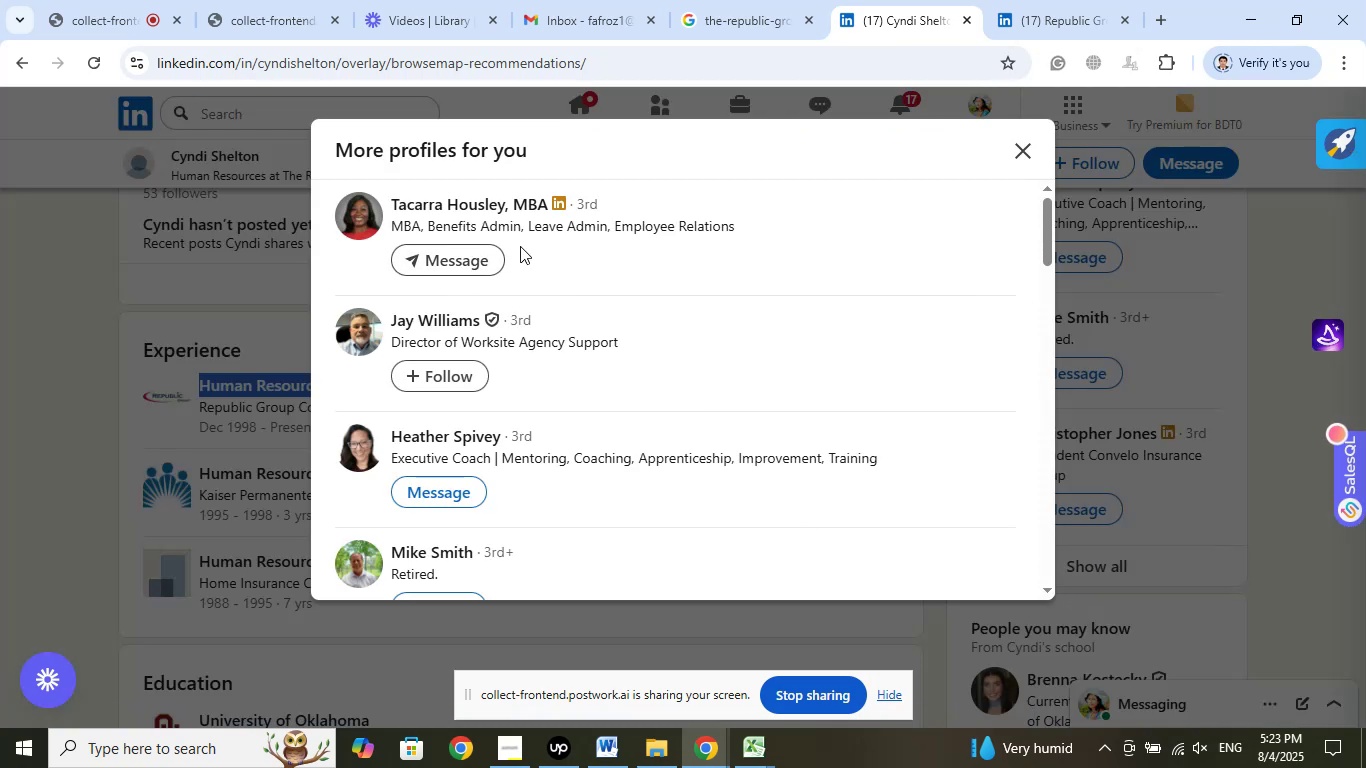 
wait(7.55)
 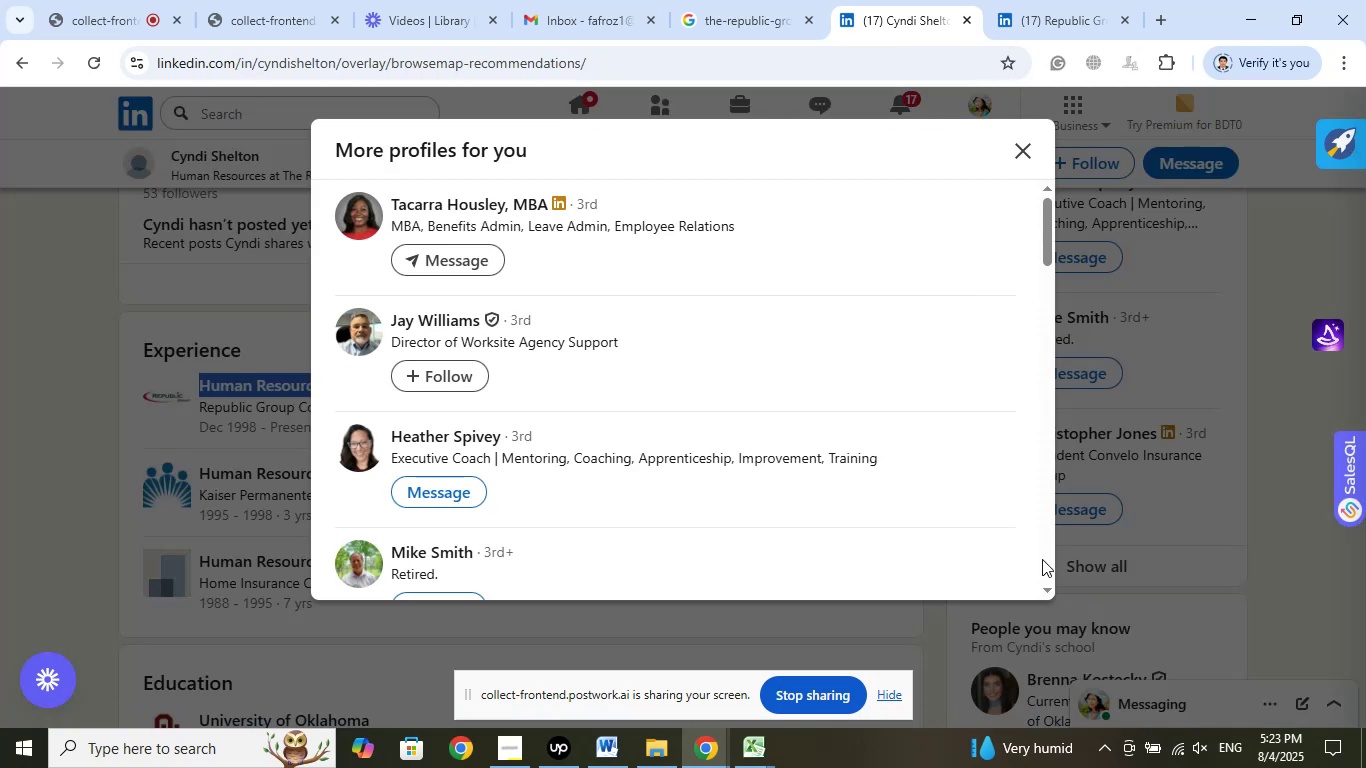 
scroll: coordinate [643, 502], scroll_direction: down, amount: 3.0
 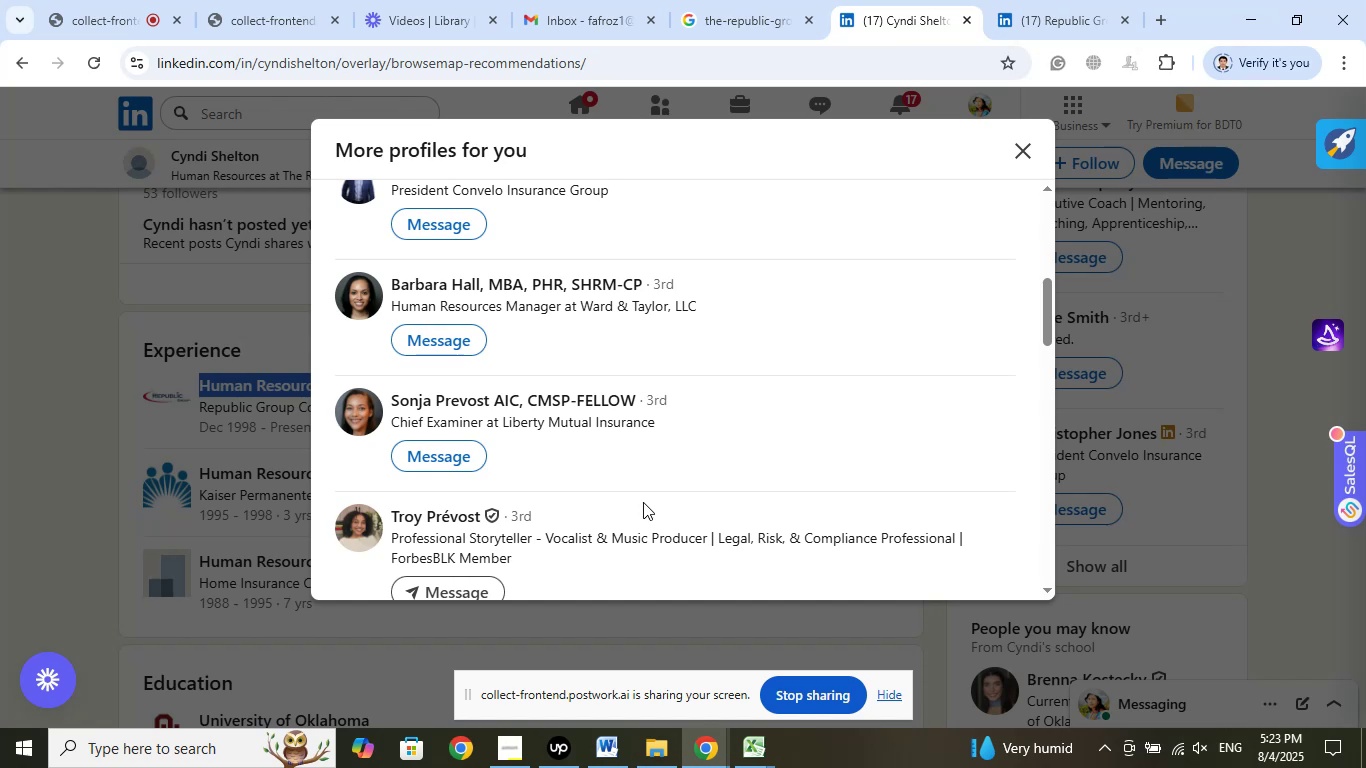 
right_click([531, 301])
 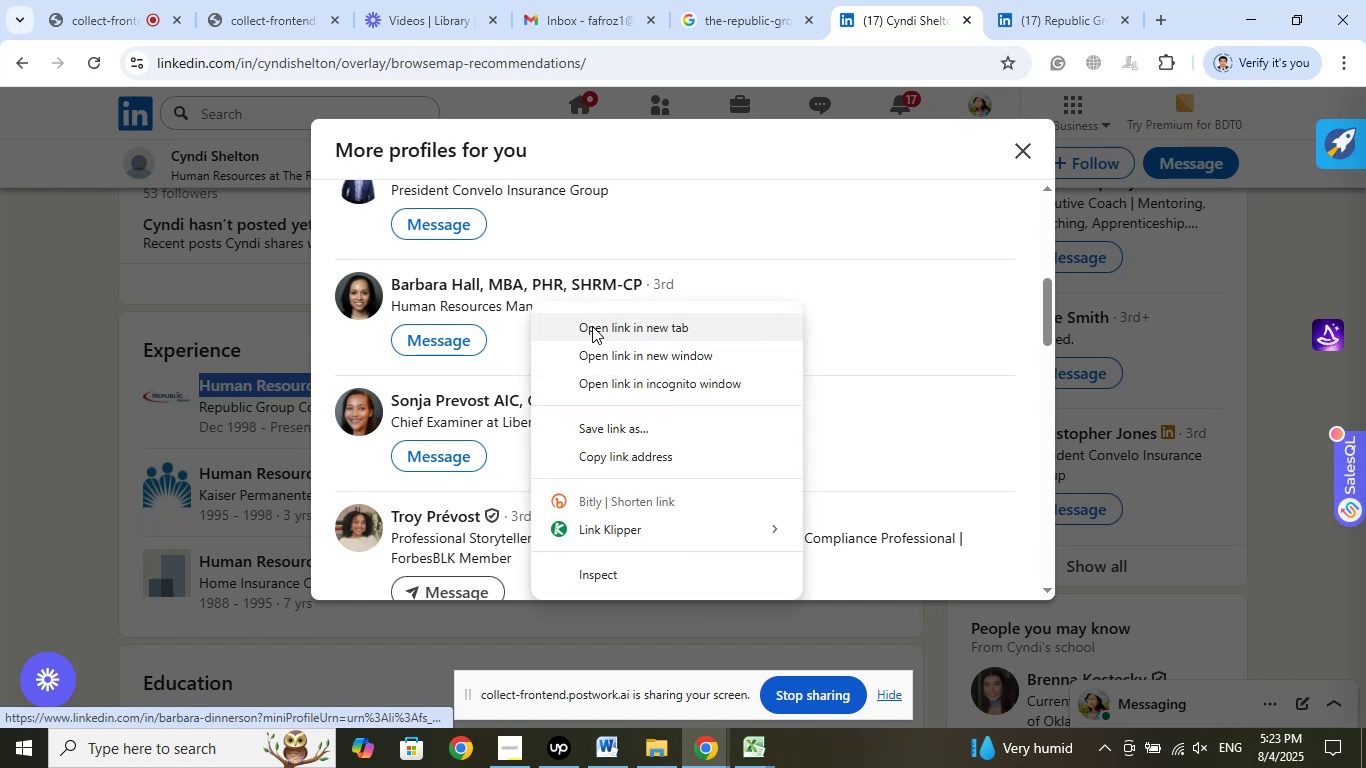 
left_click([593, 327])
 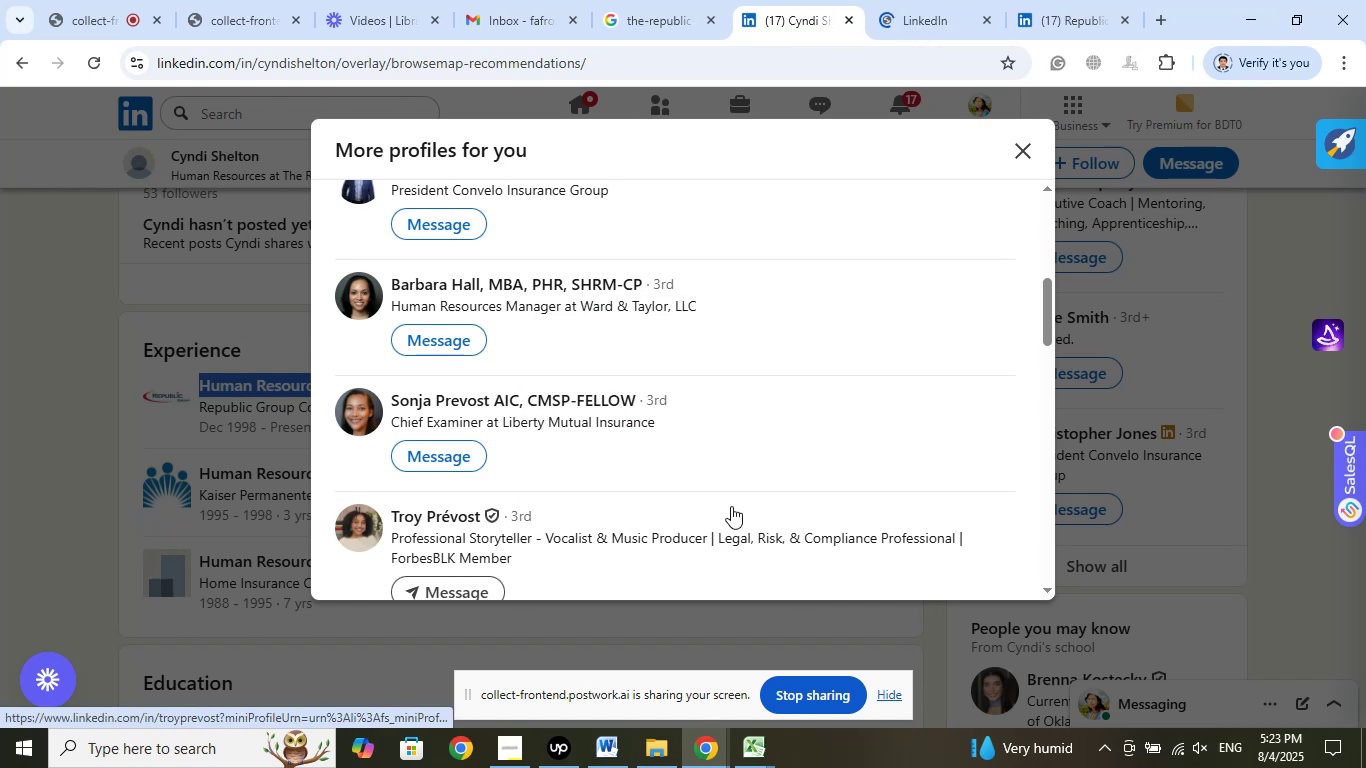 
scroll: coordinate [733, 495], scroll_direction: down, amount: 8.0
 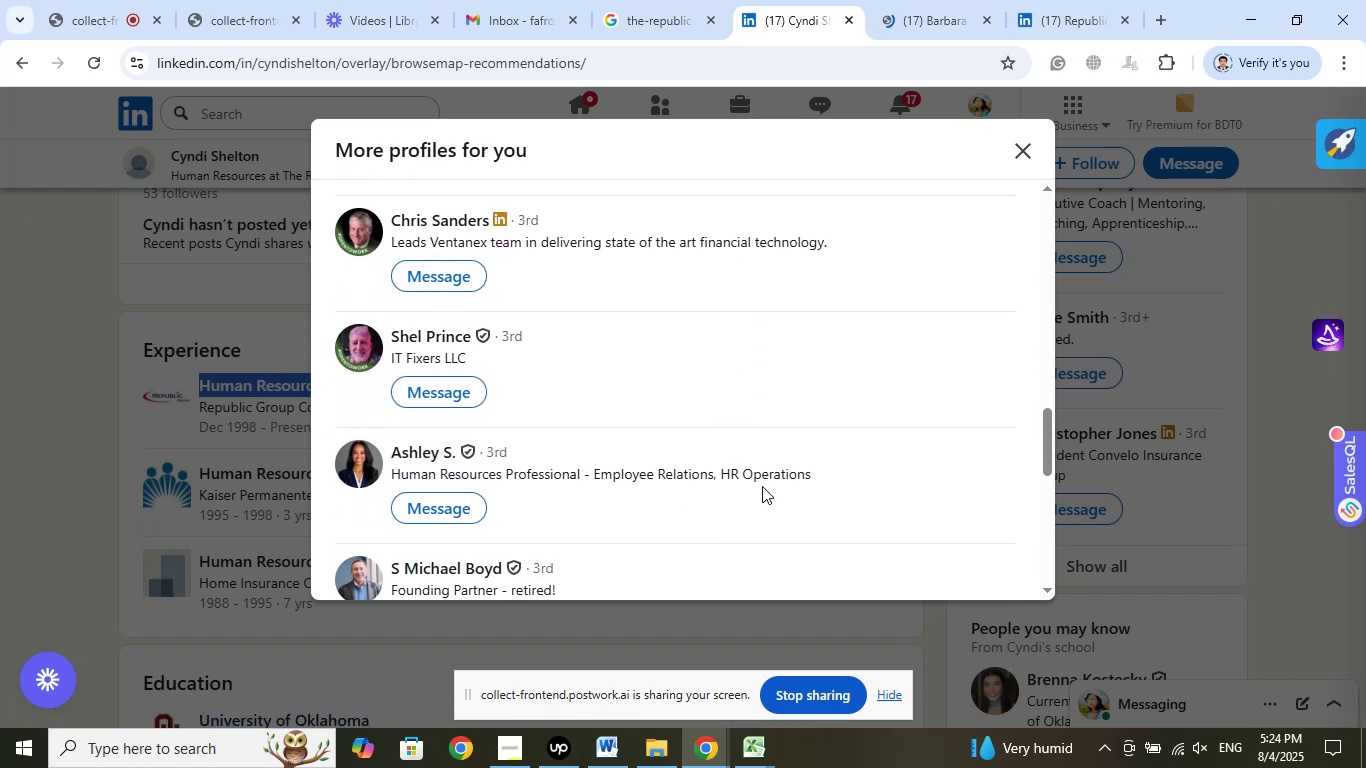 
scroll: coordinate [769, 479], scroll_direction: down, amount: 1.0
 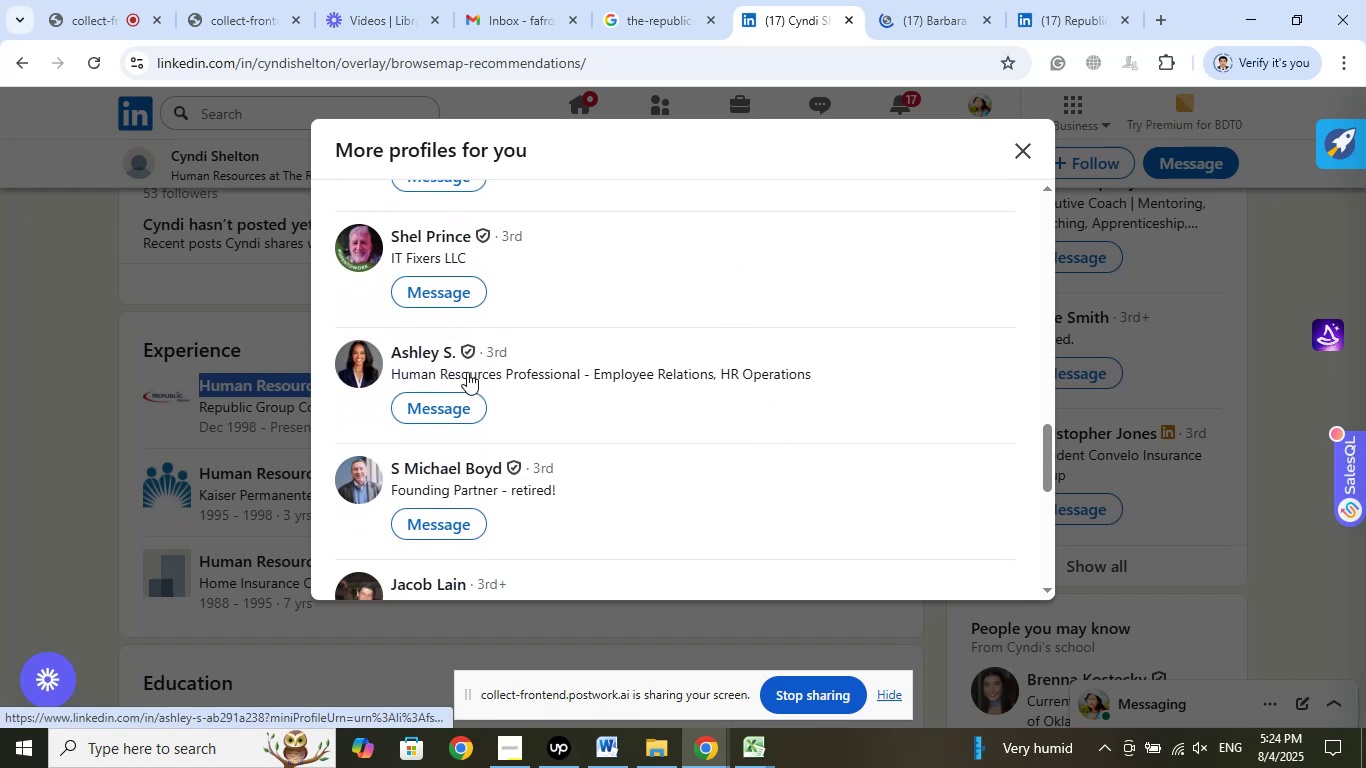 
right_click([467, 372])
 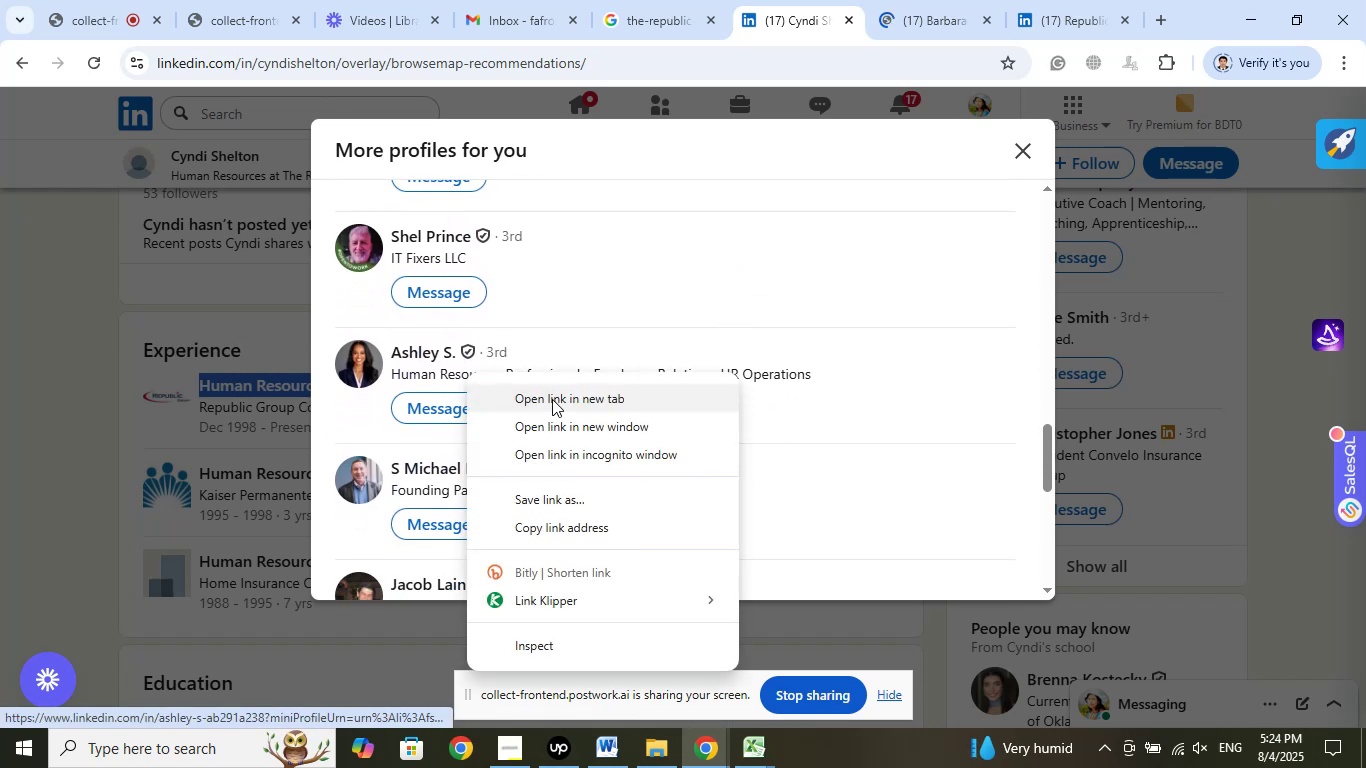 
left_click([555, 399])
 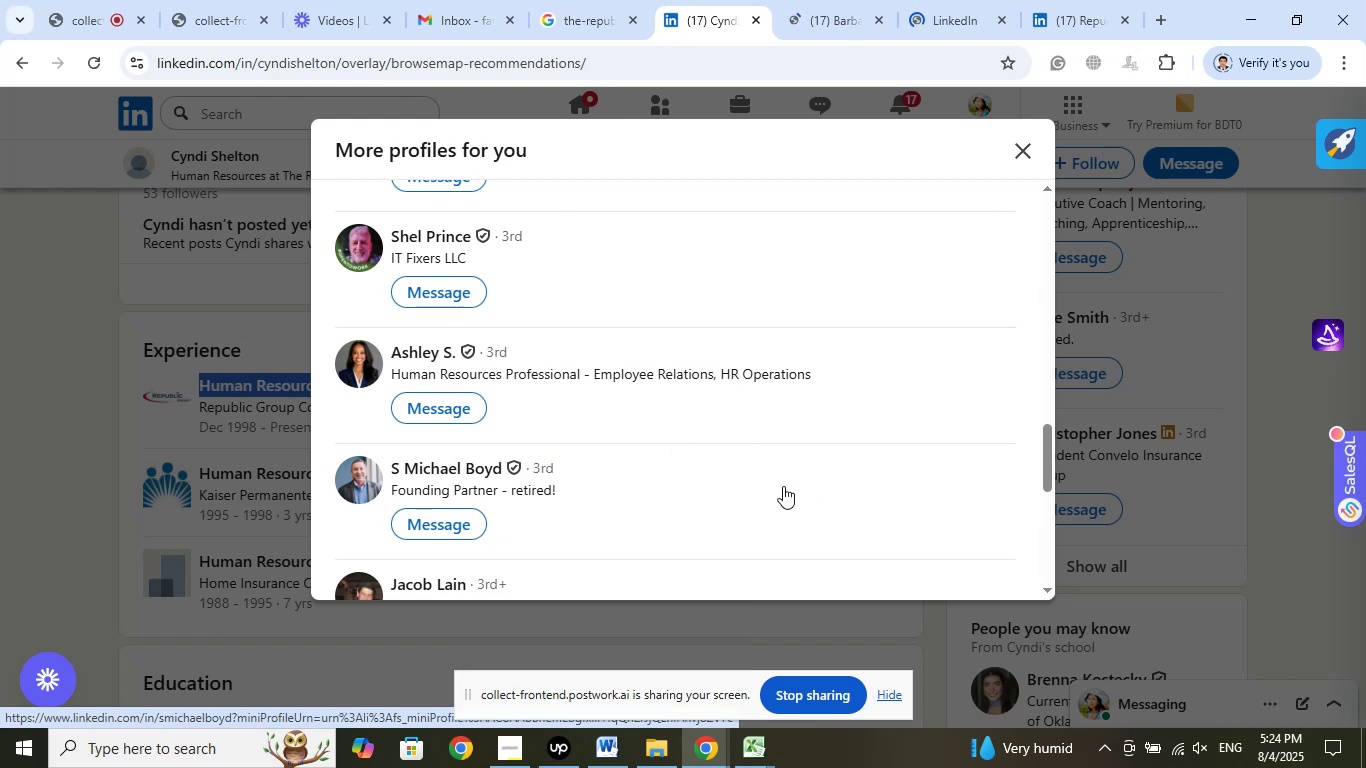 
scroll: coordinate [782, 477], scroll_direction: down, amount: 3.0
 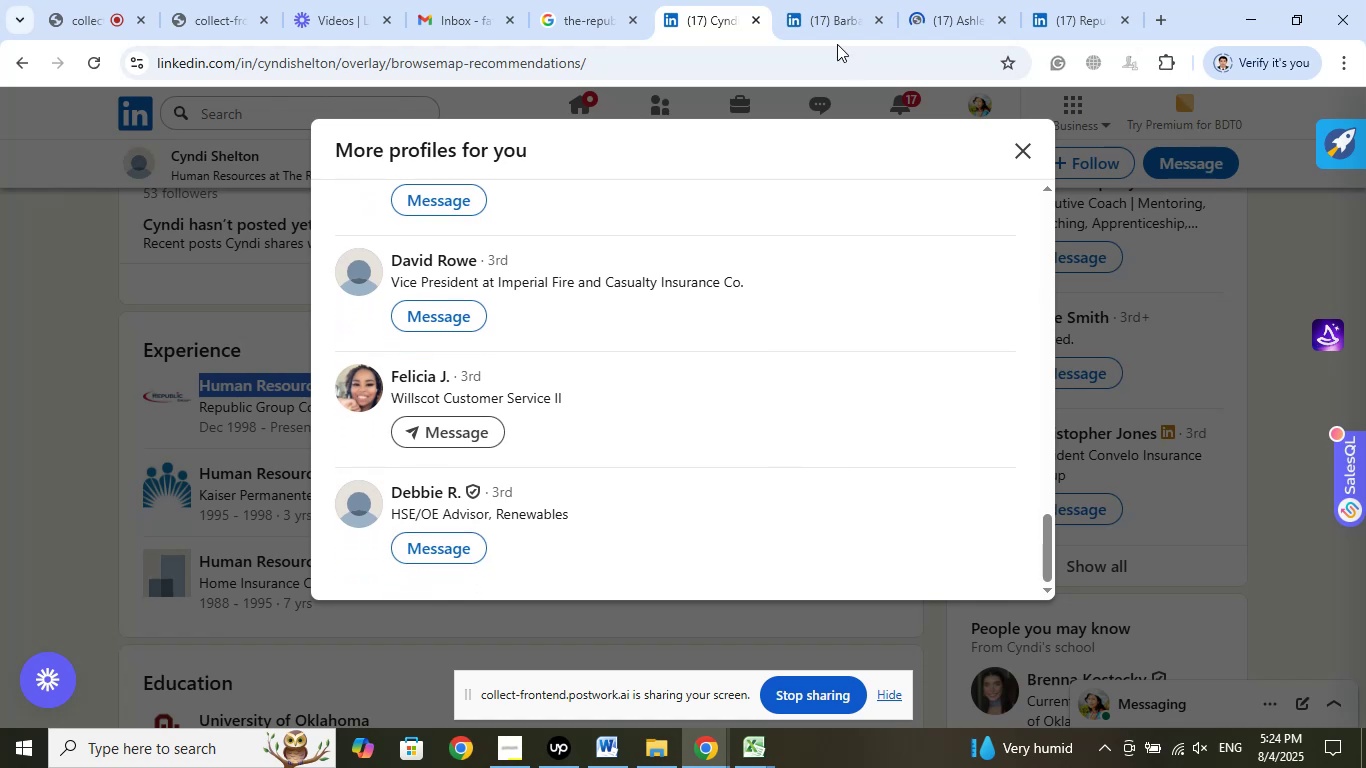 
left_click_drag(start_coordinate=[827, 17], to_coordinate=[920, 23])
 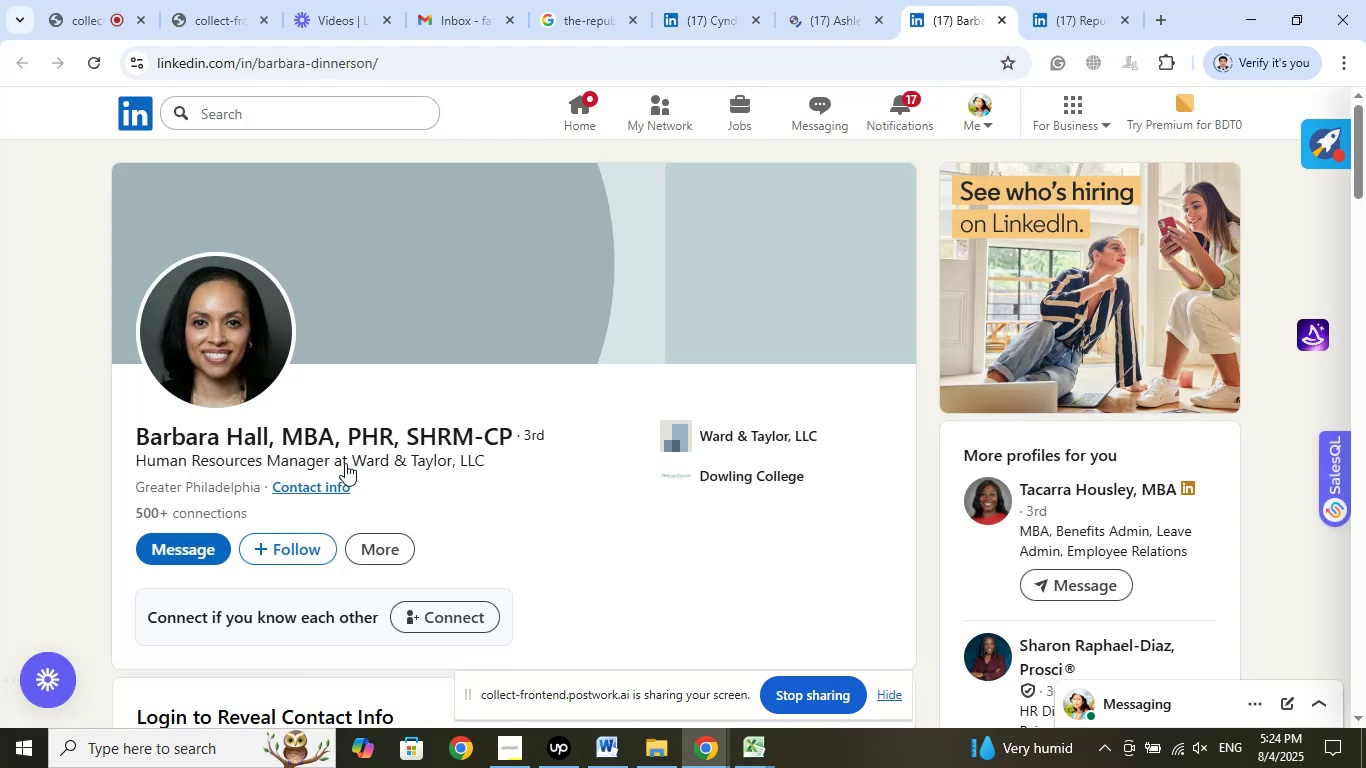 
left_click([730, 428])
 